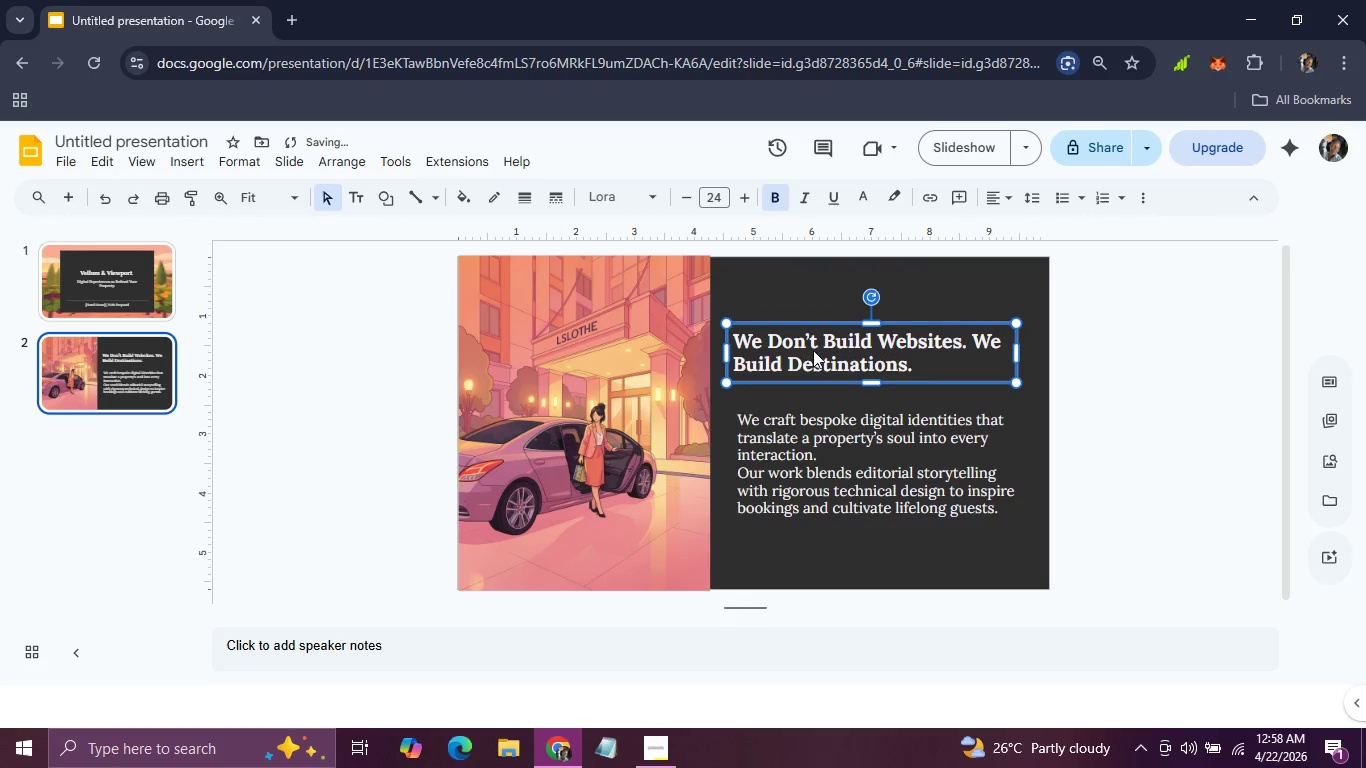 
key(ArrowDown)
 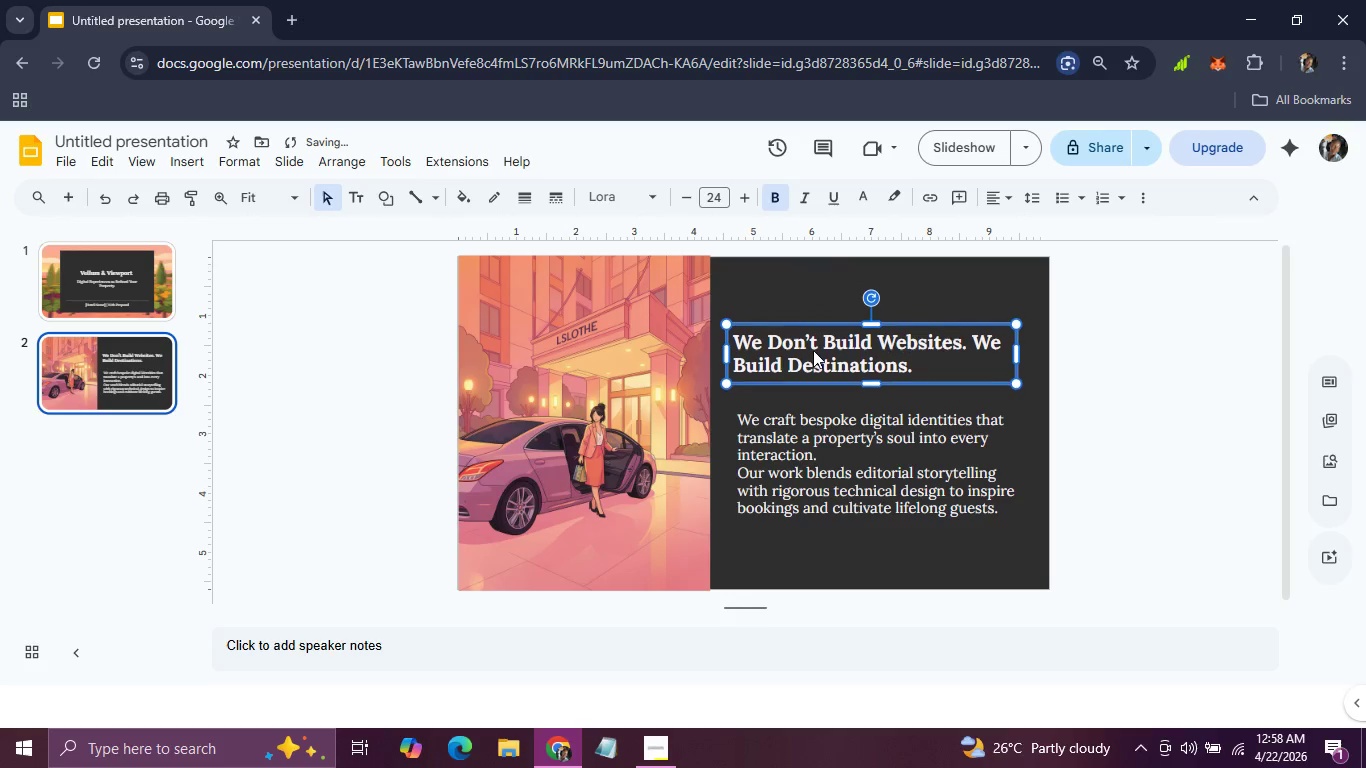 
key(ArrowDown)
 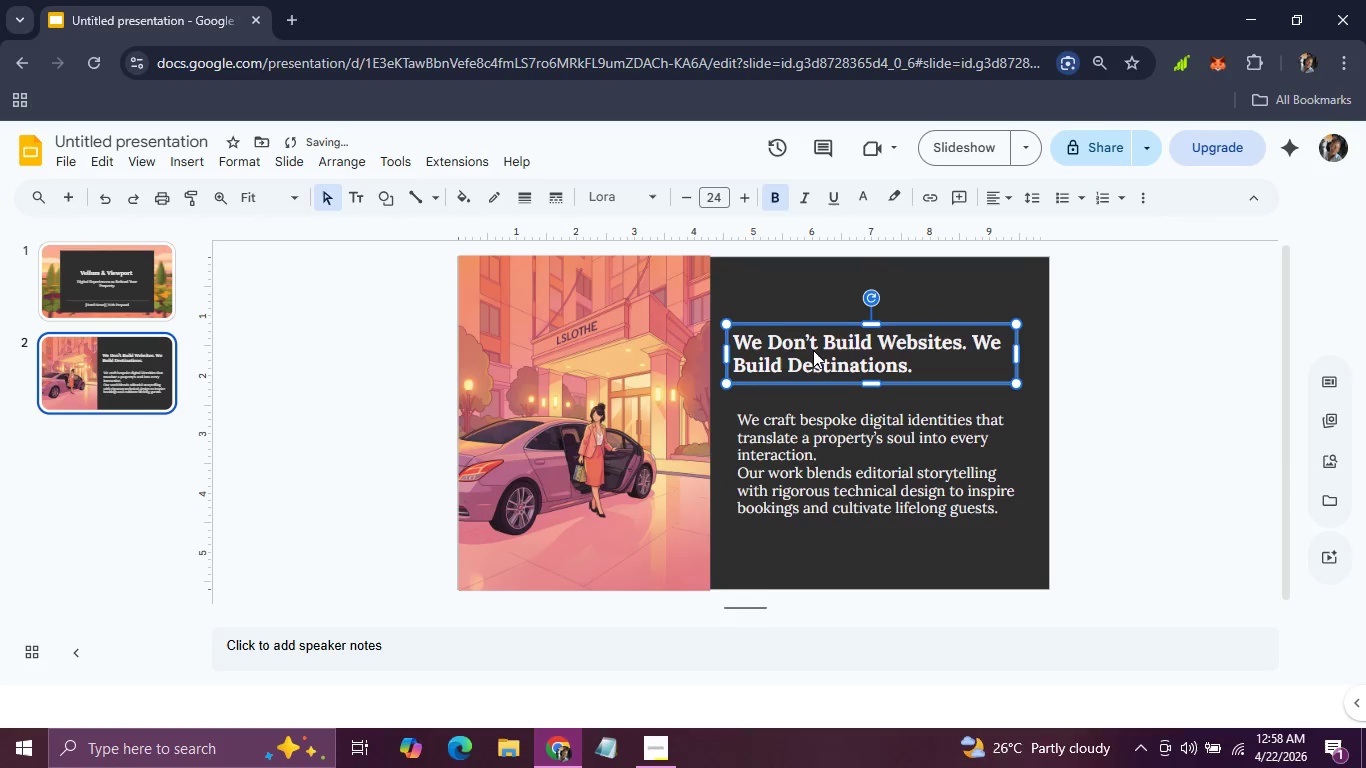 
key(ArrowDown)
 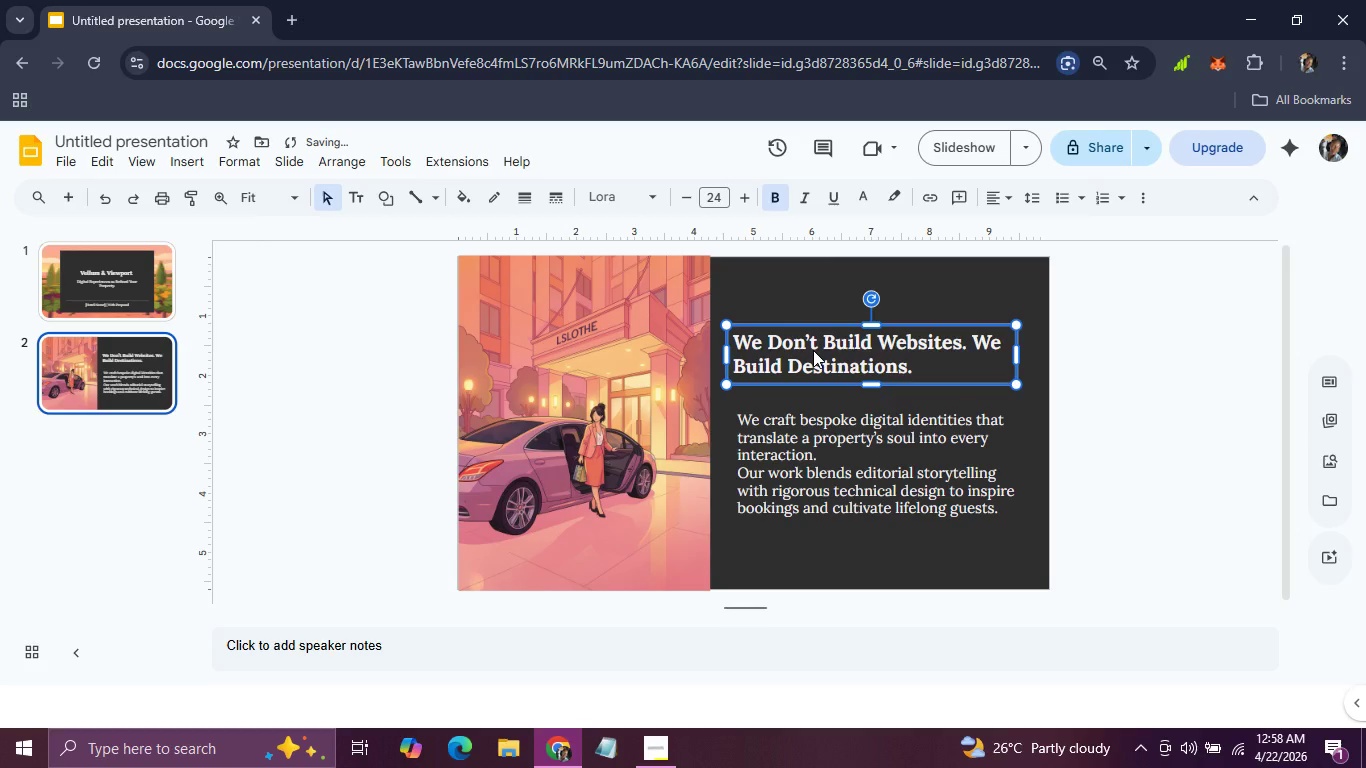 
key(ArrowDown)
 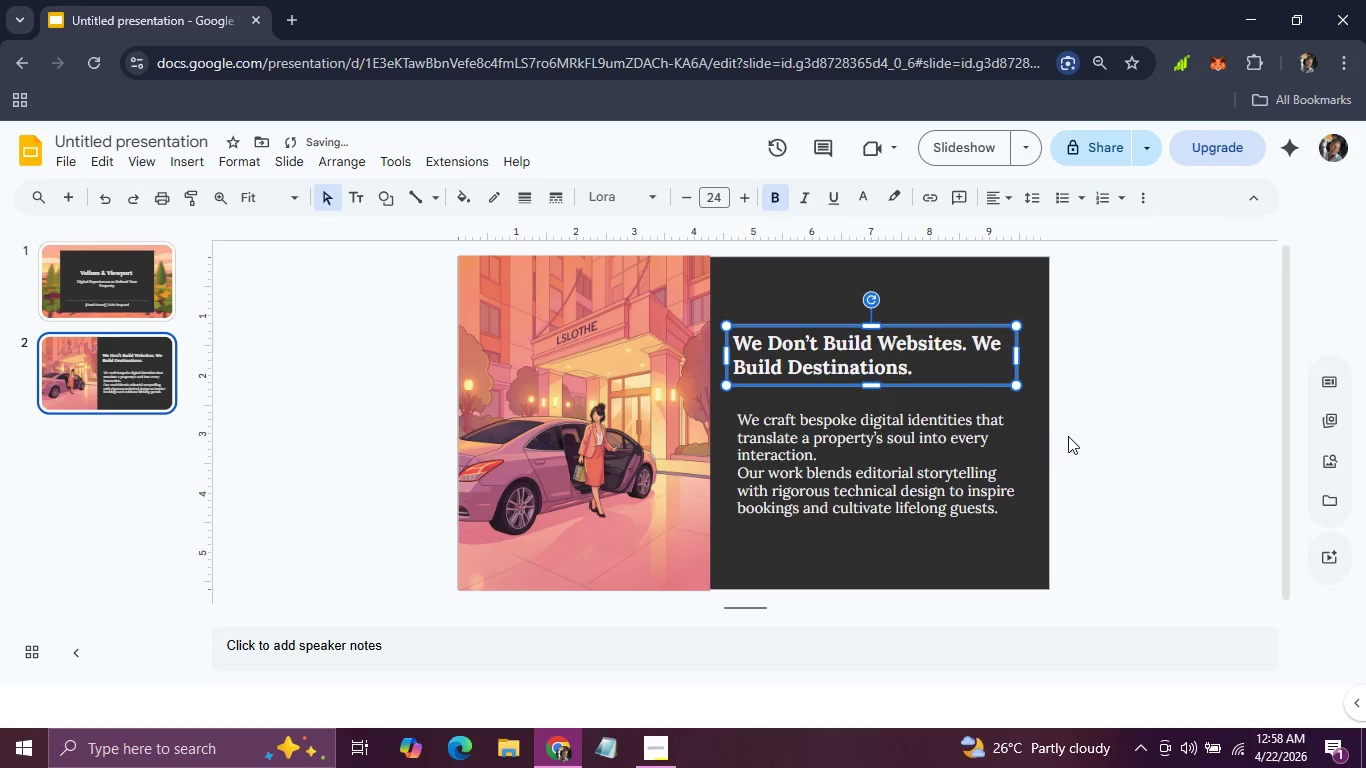 
left_click([1106, 437])
 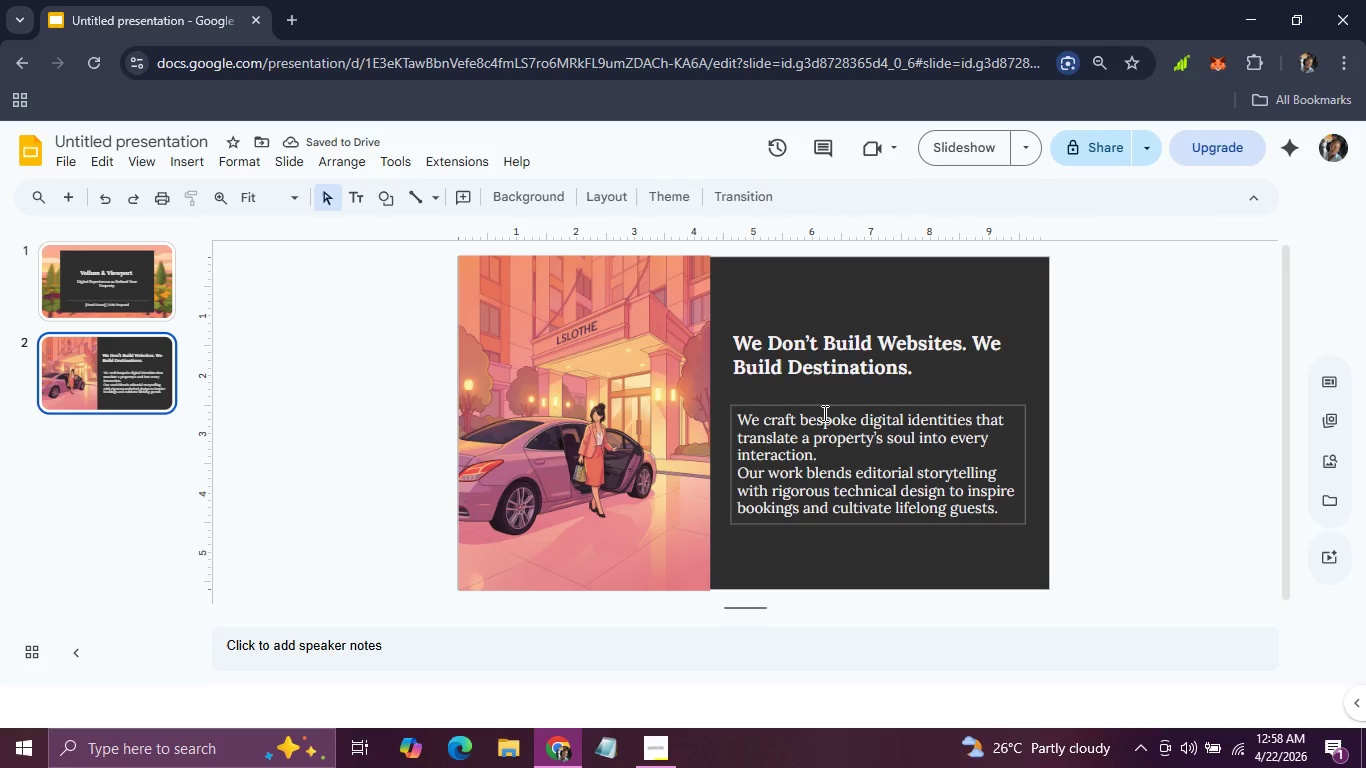 
left_click([823, 404])
 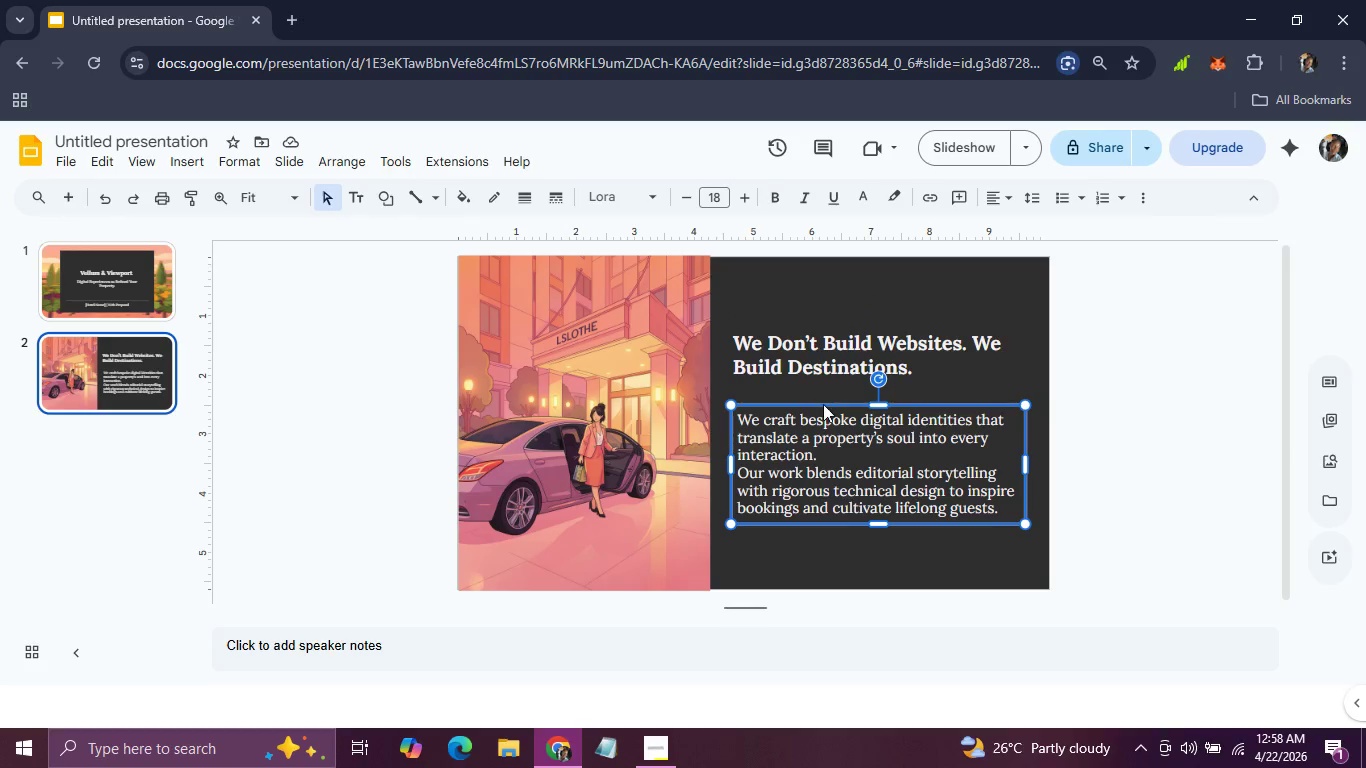 
key(ArrowLeft)
 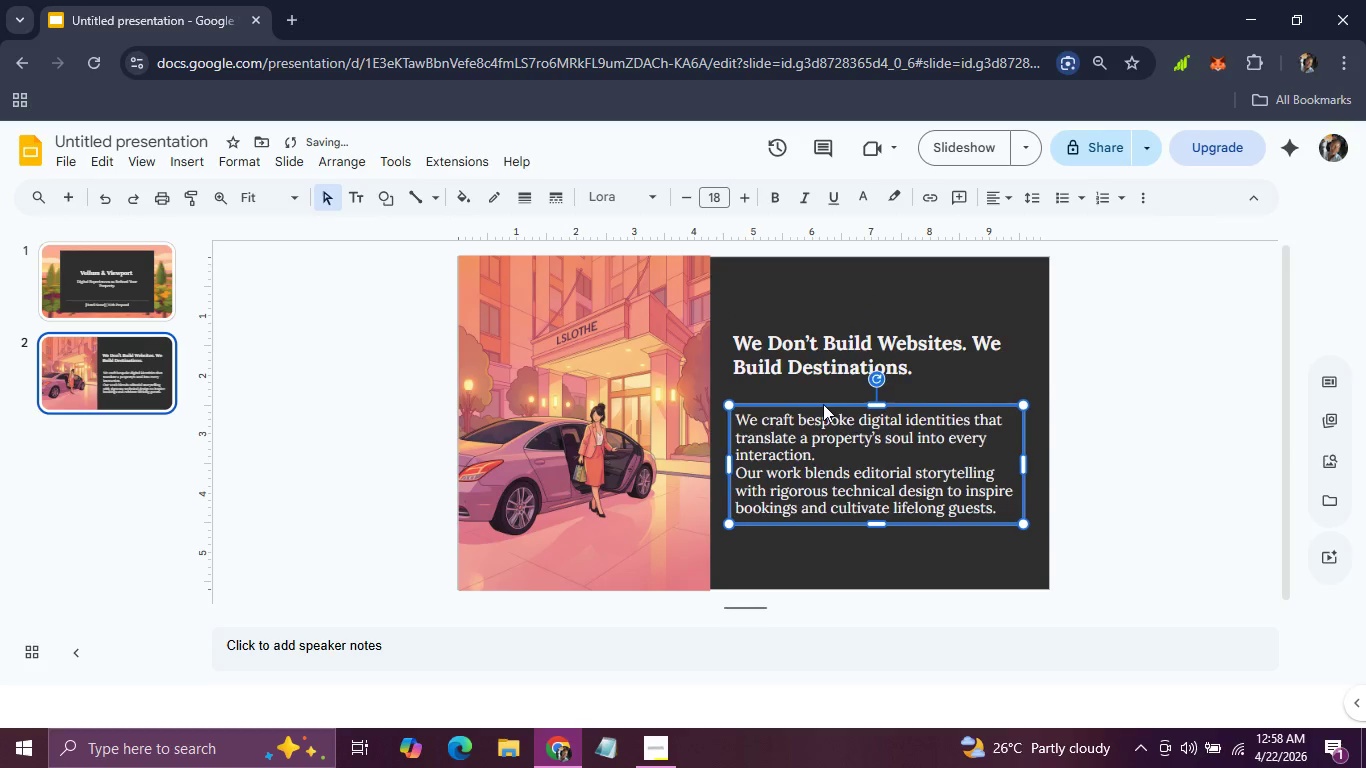 
key(ArrowLeft)
 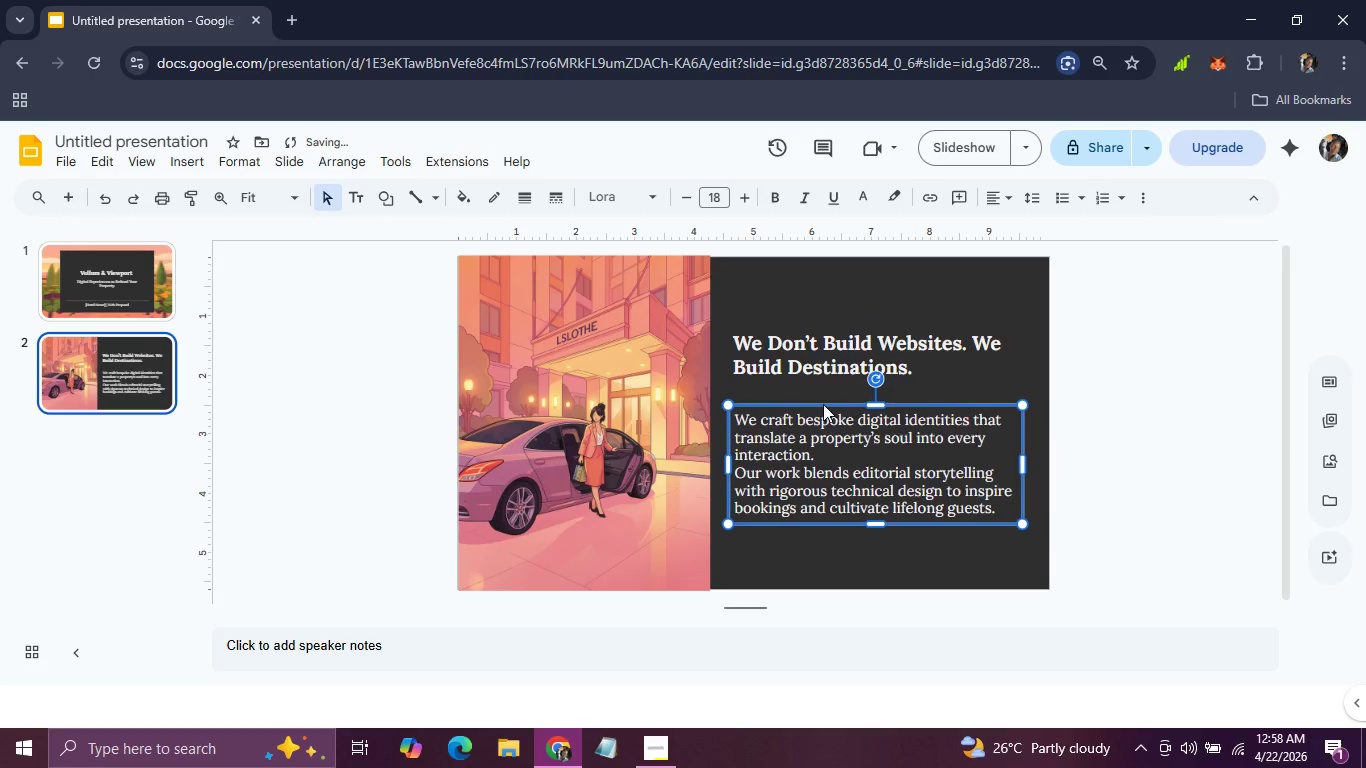 
key(ArrowLeft)
 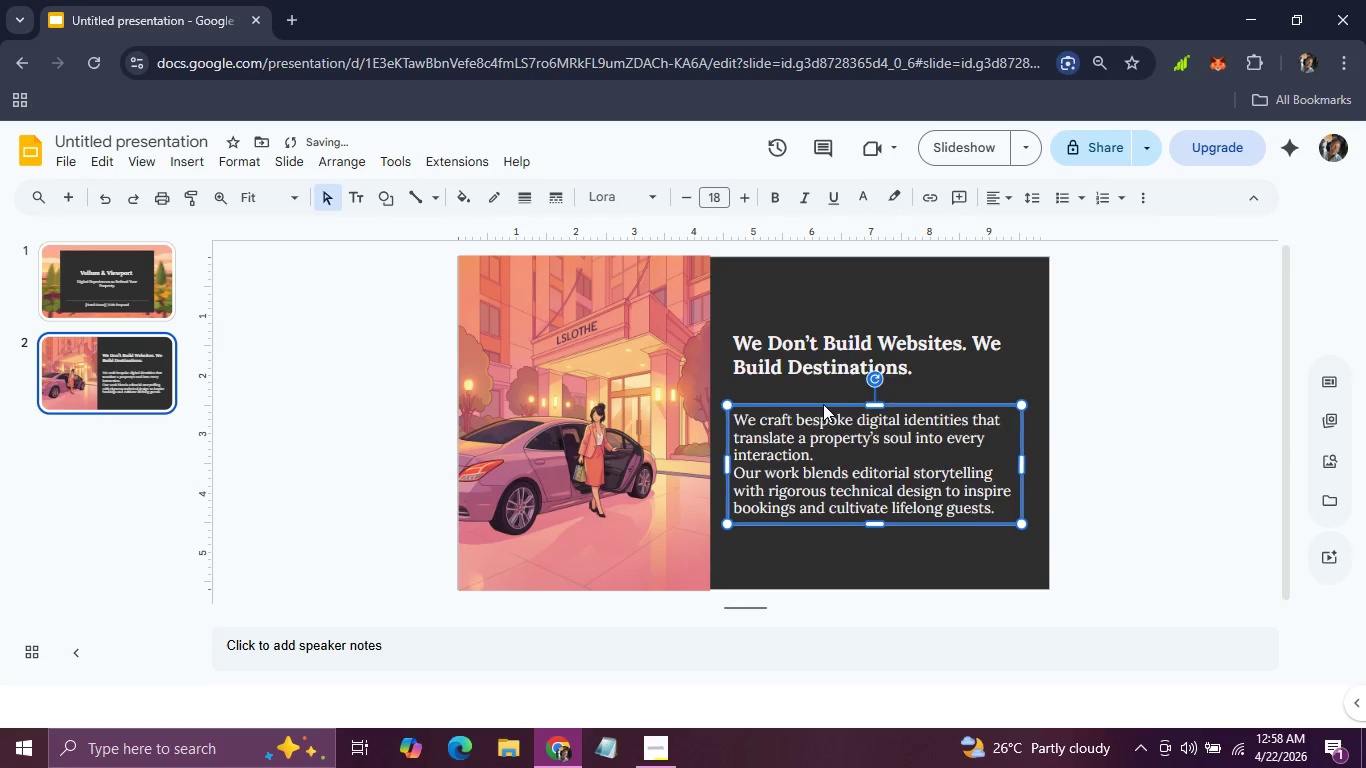 
key(ArrowLeft)
 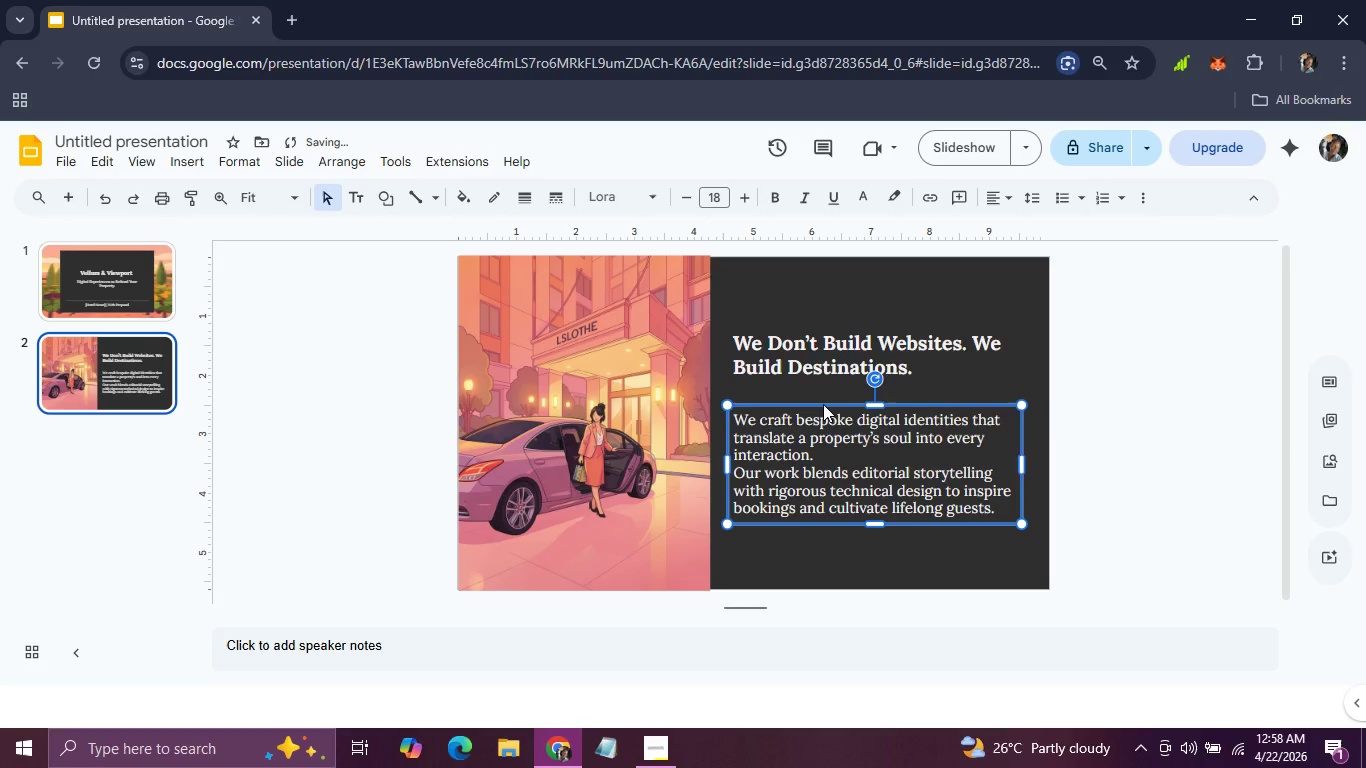 
key(ArrowLeft)
 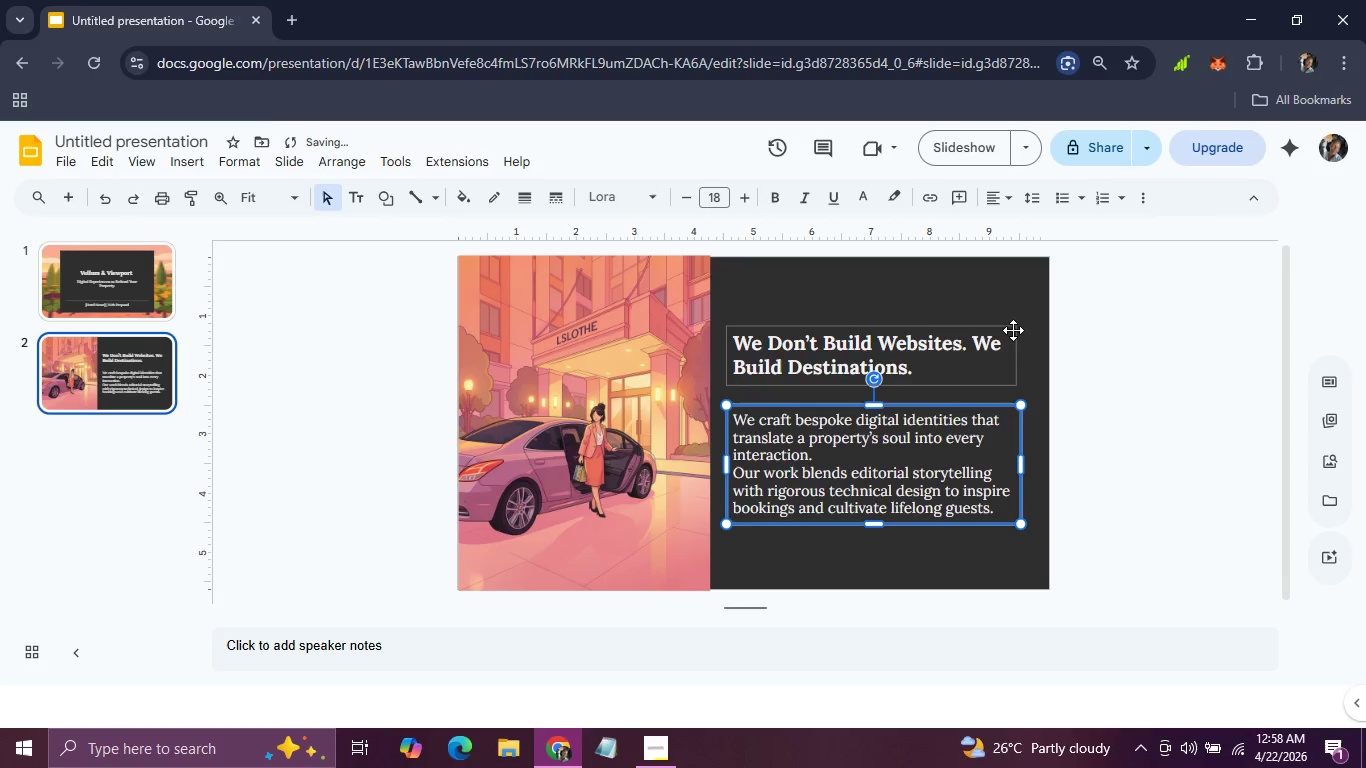 
left_click([1099, 357])
 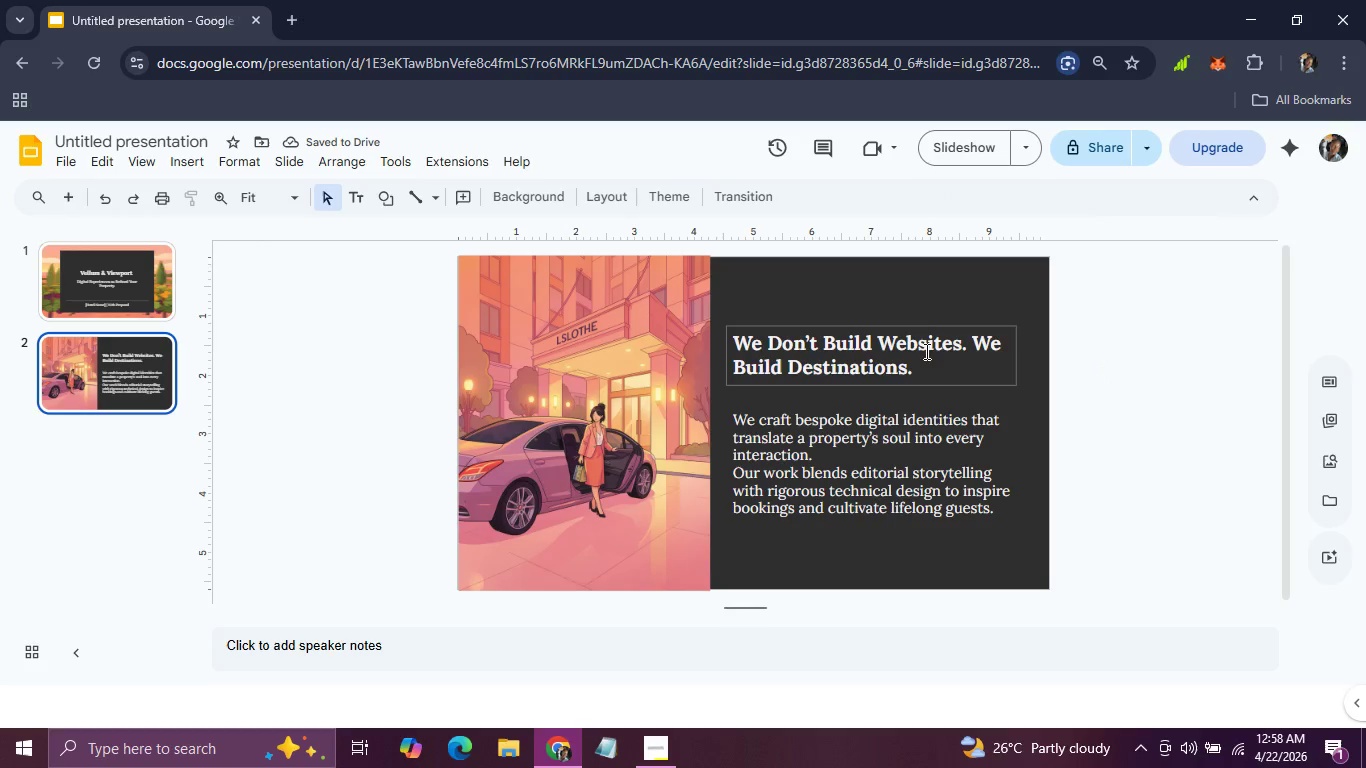 
left_click([841, 349])
 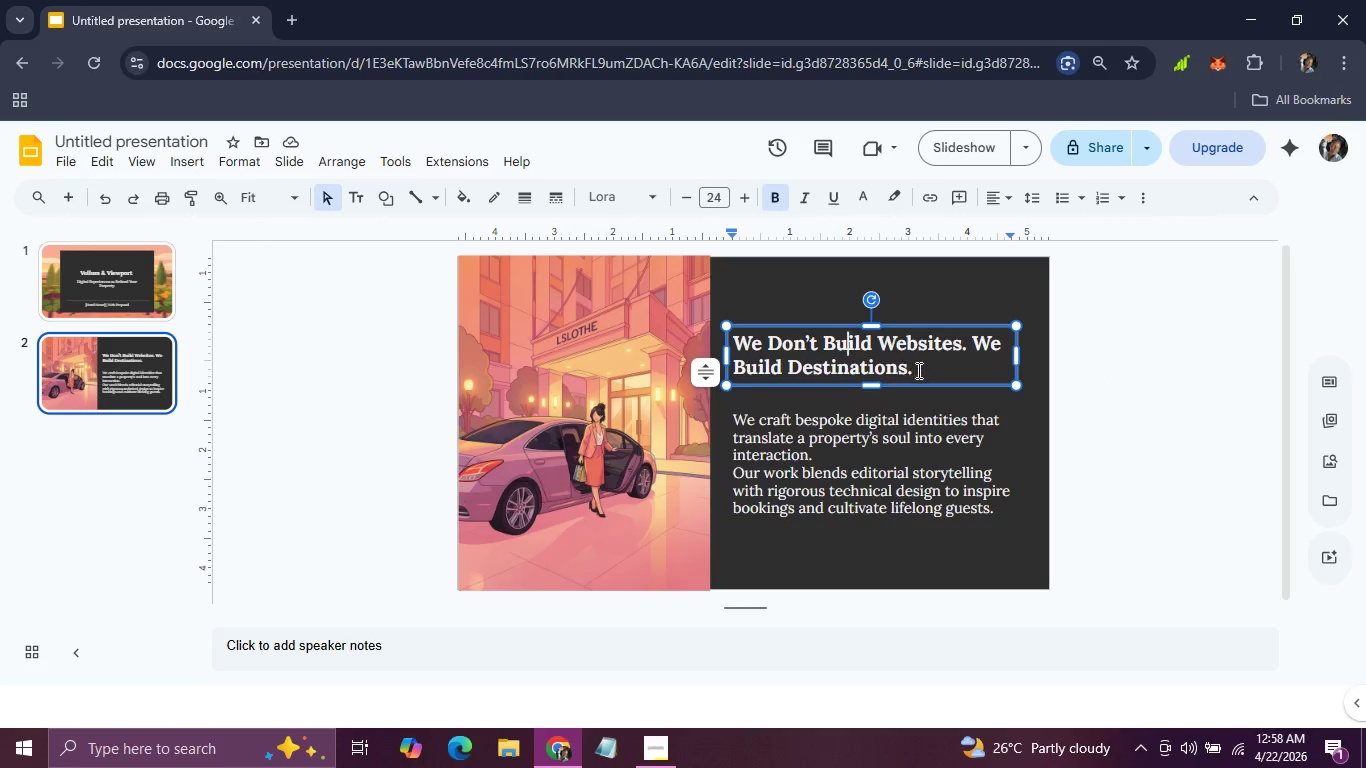 
left_click_drag(start_coordinate=[917, 370], to_coordinate=[737, 329])
 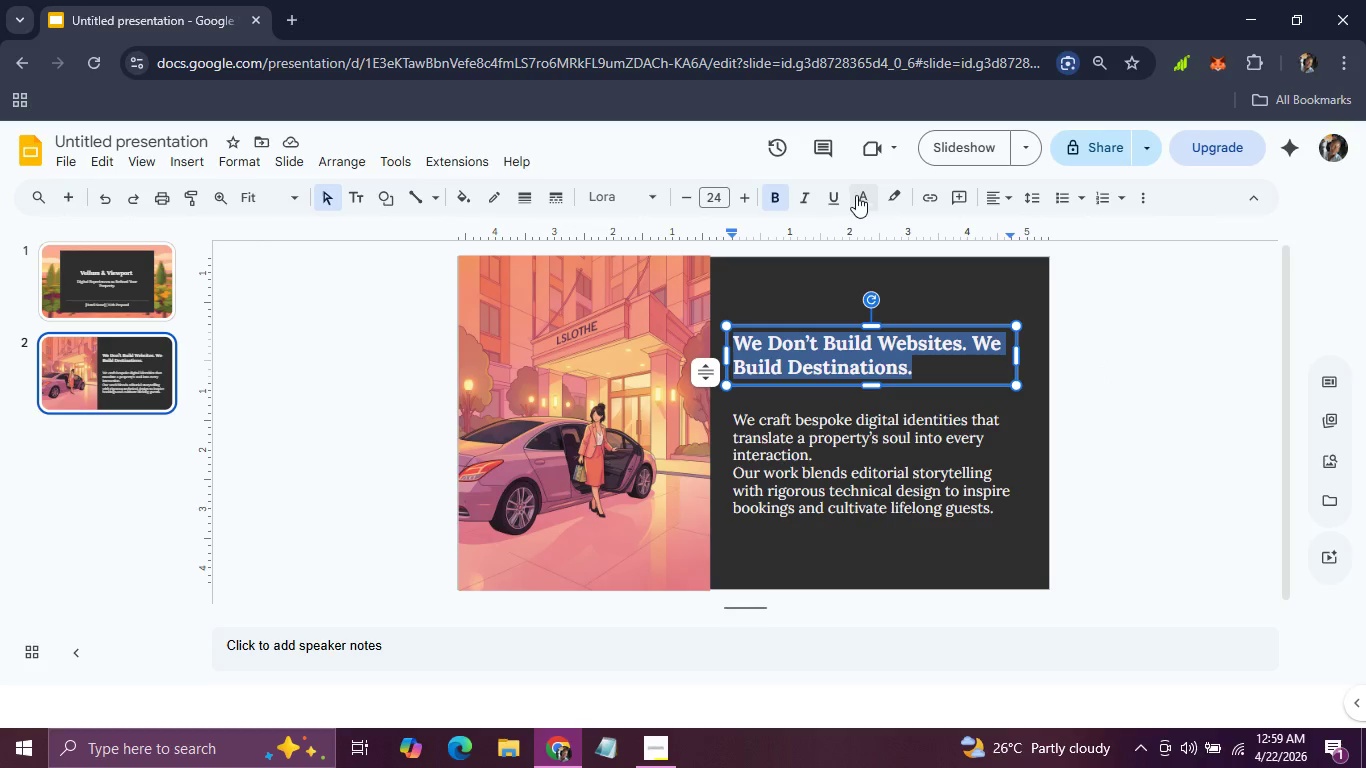 
left_click([856, 195])
 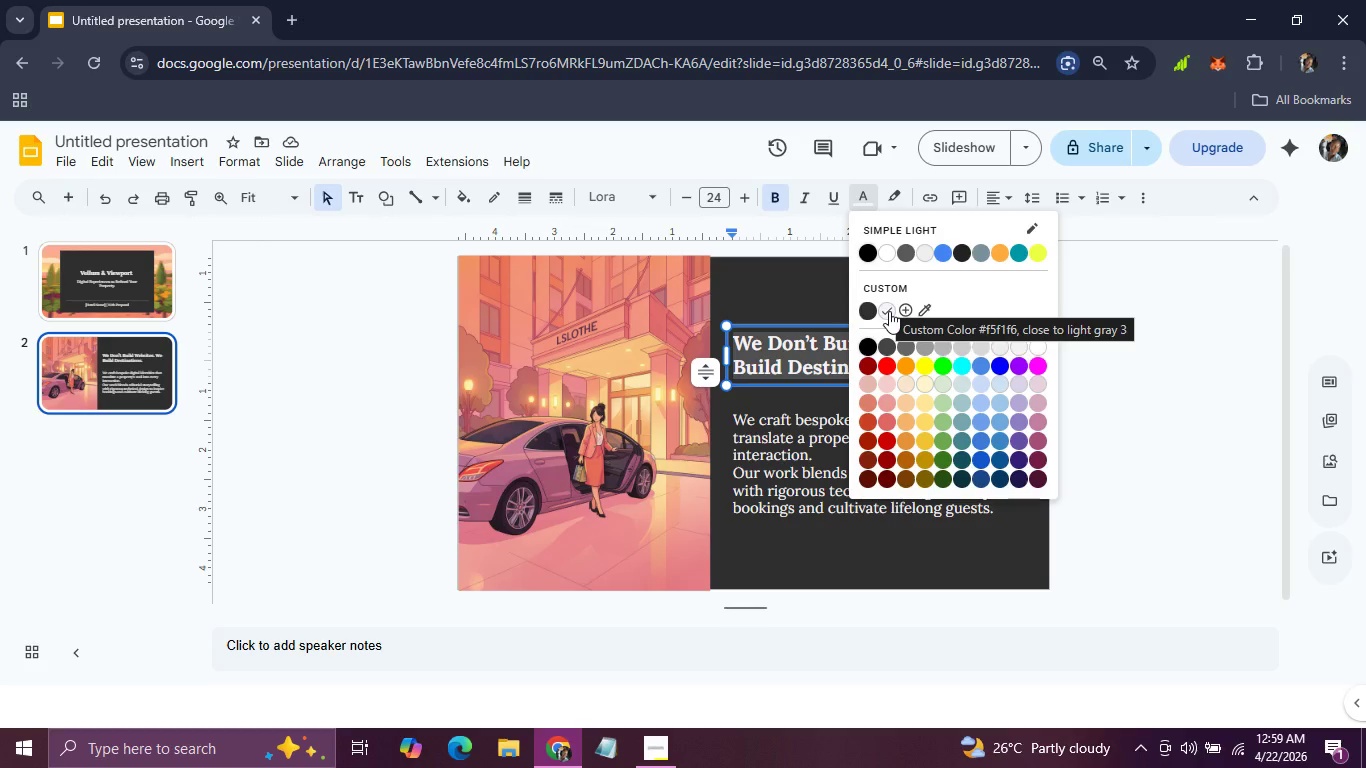 
left_click([907, 311])
 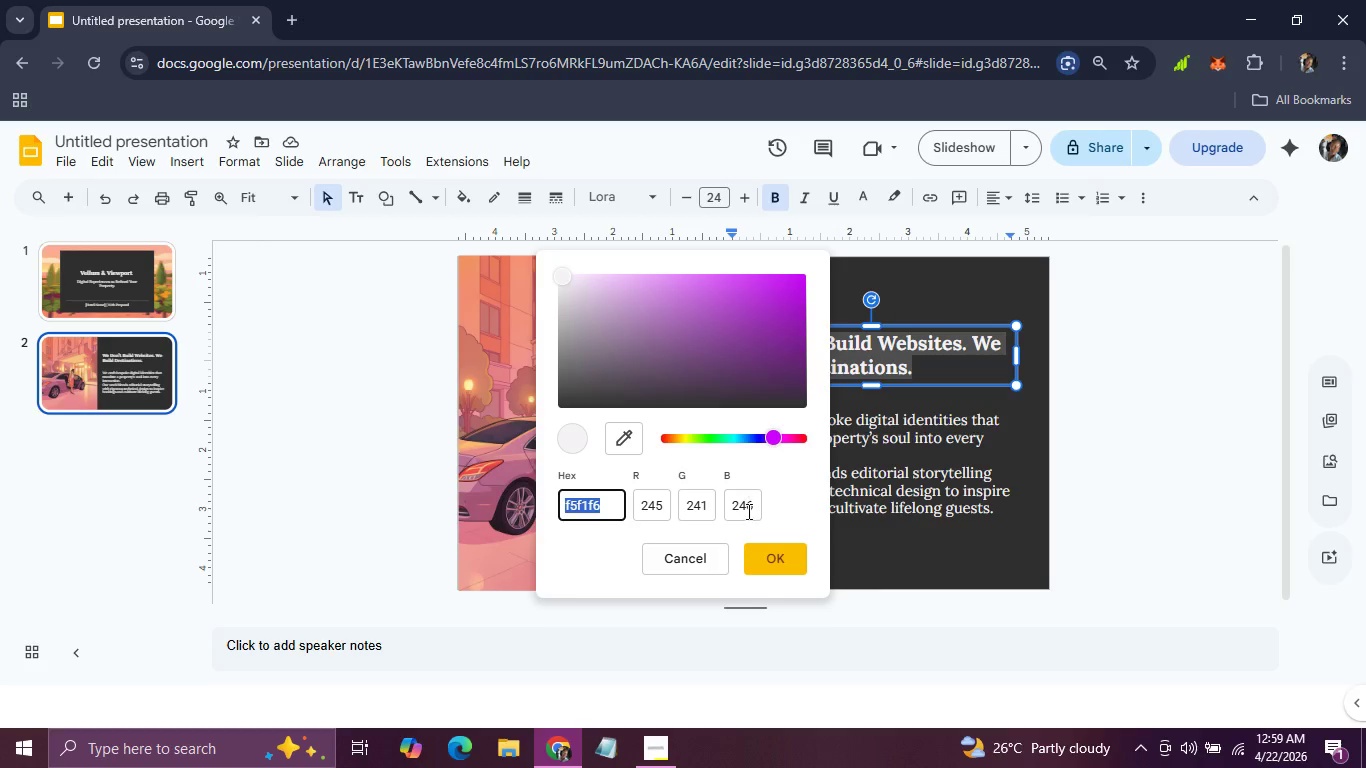 
left_click([765, 557])
 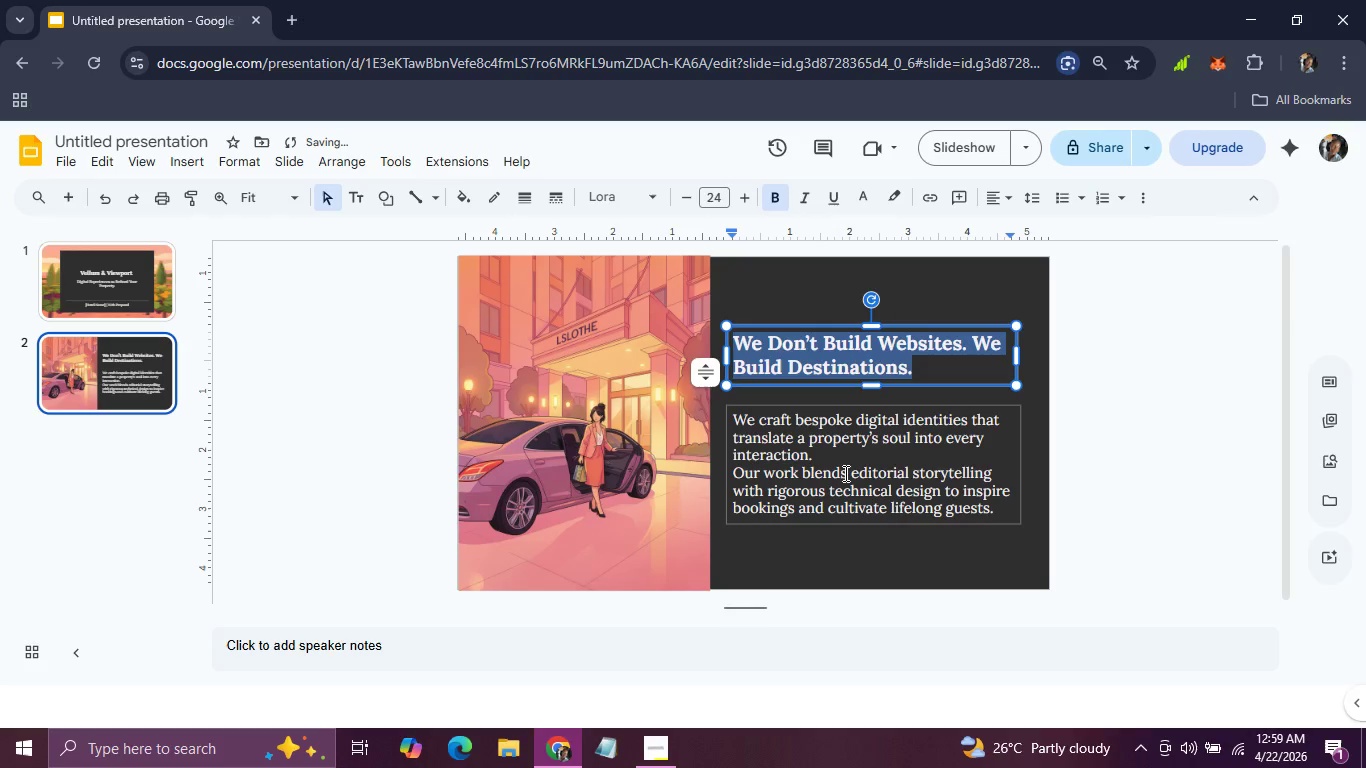 
left_click([844, 473])
 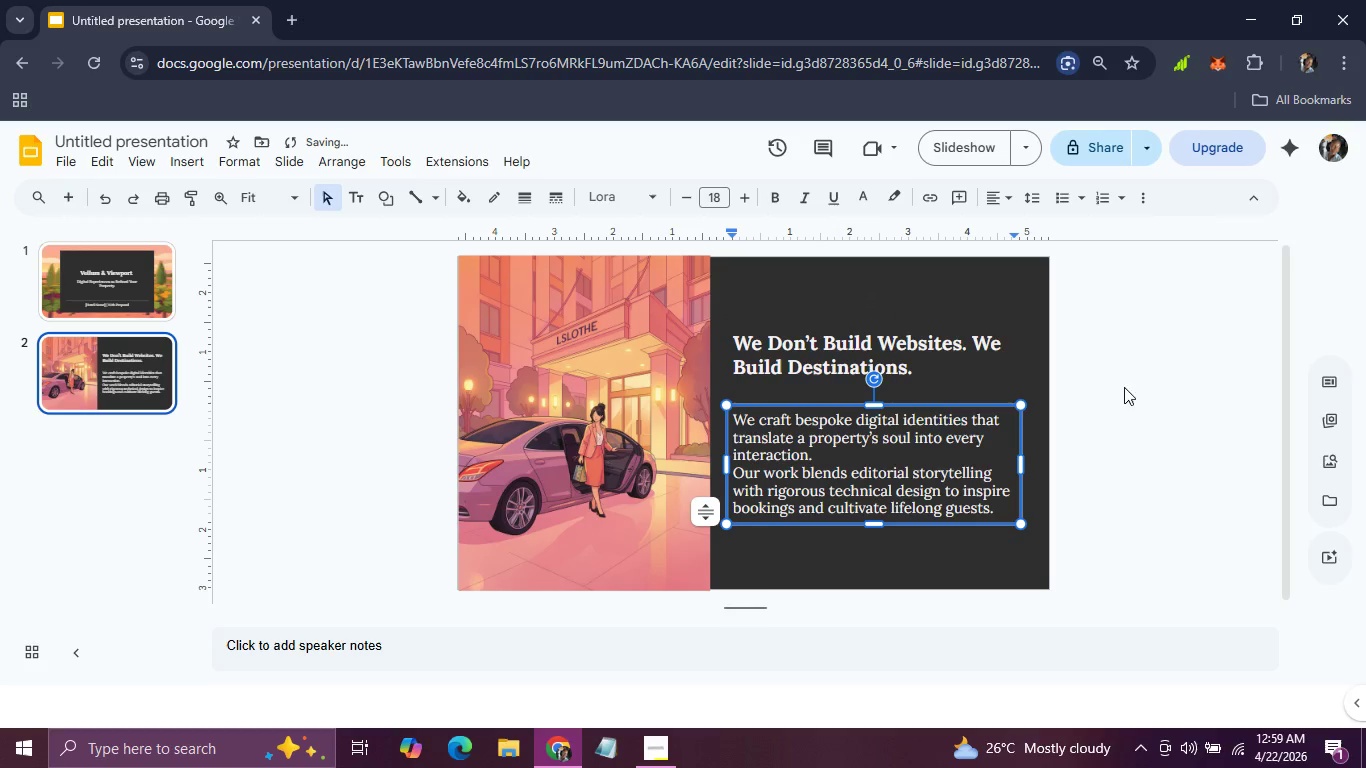 
left_click([1141, 389])
 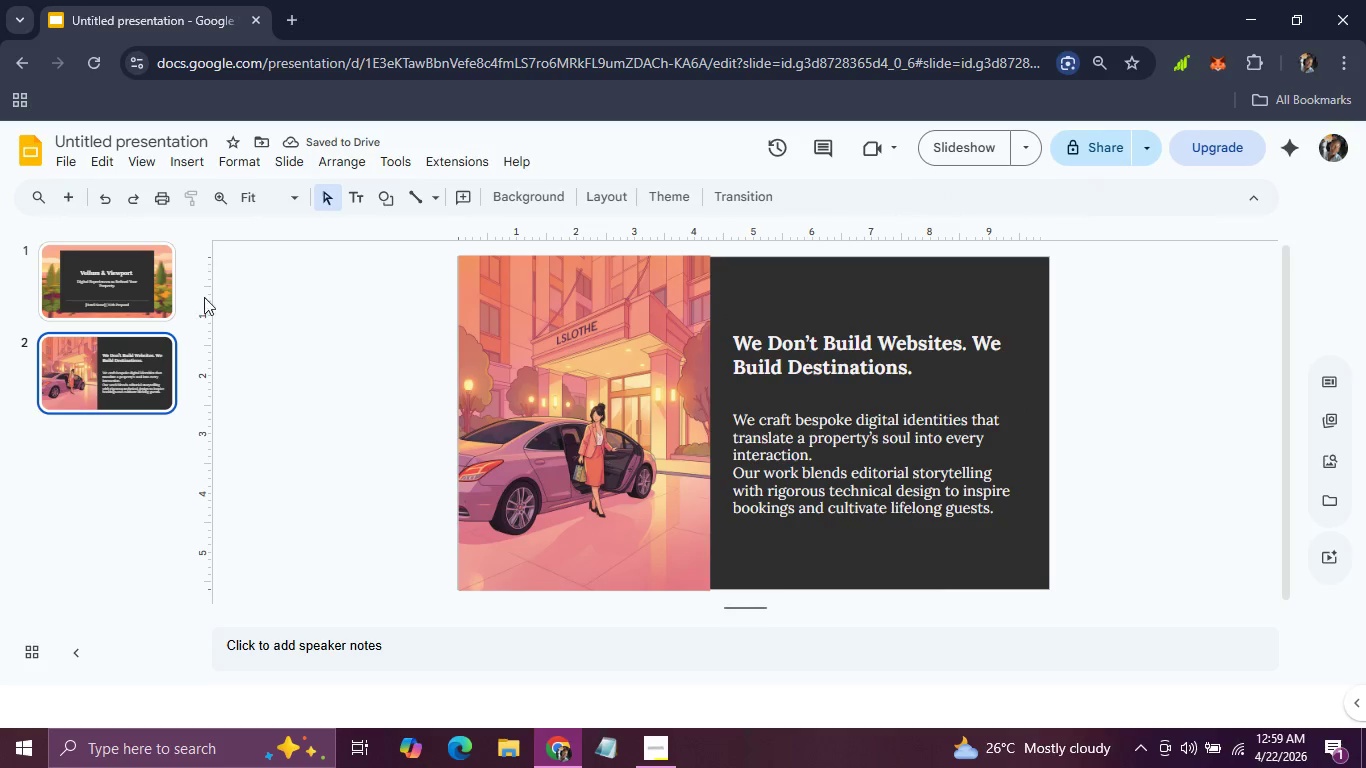 
left_click([151, 287])
 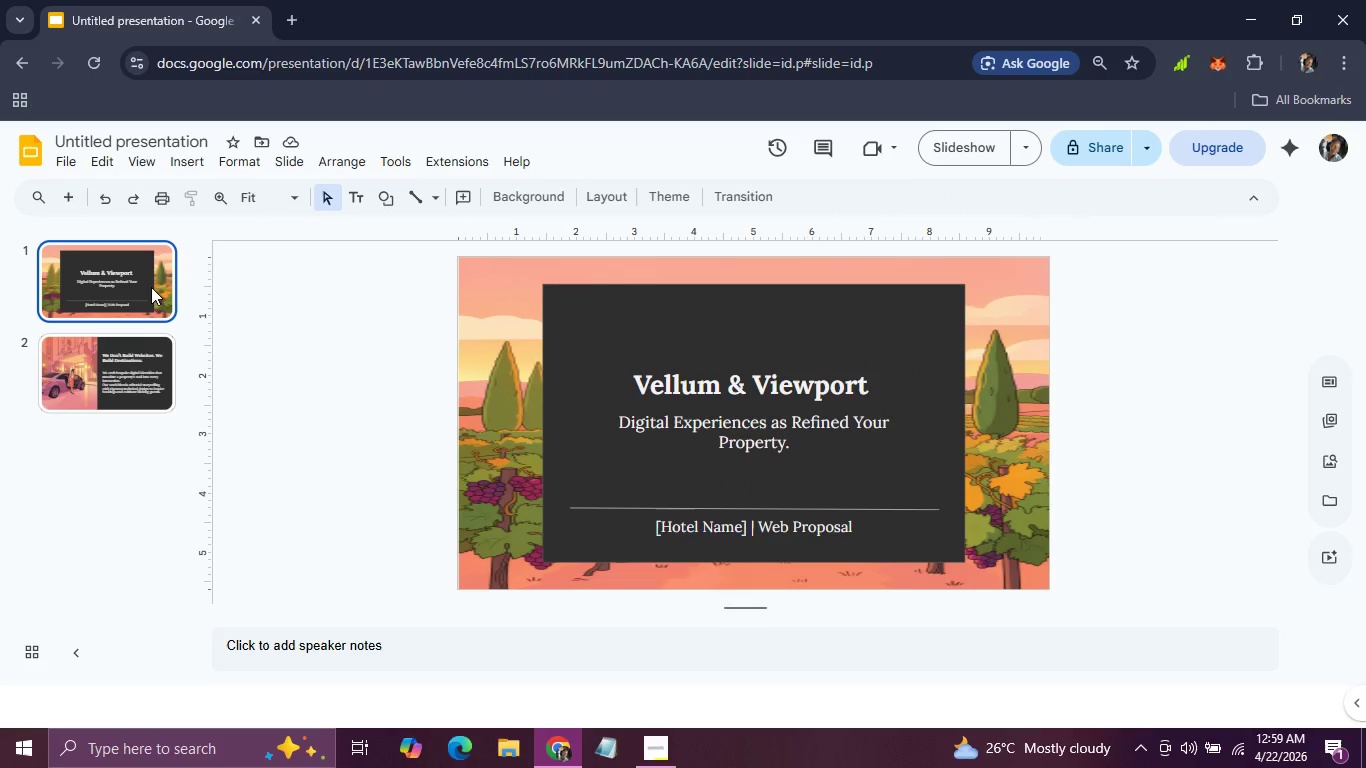 
key(ArrowRight)
 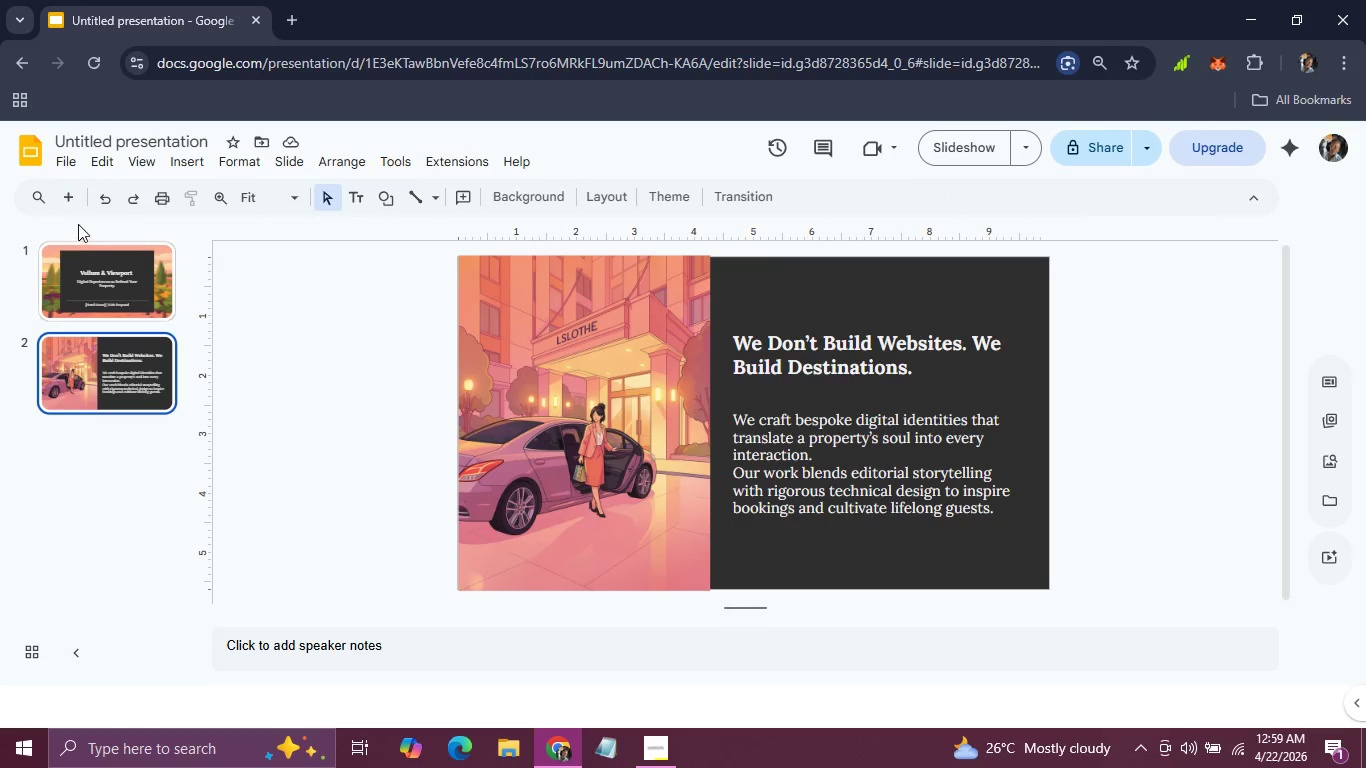 
left_click([68, 201])
 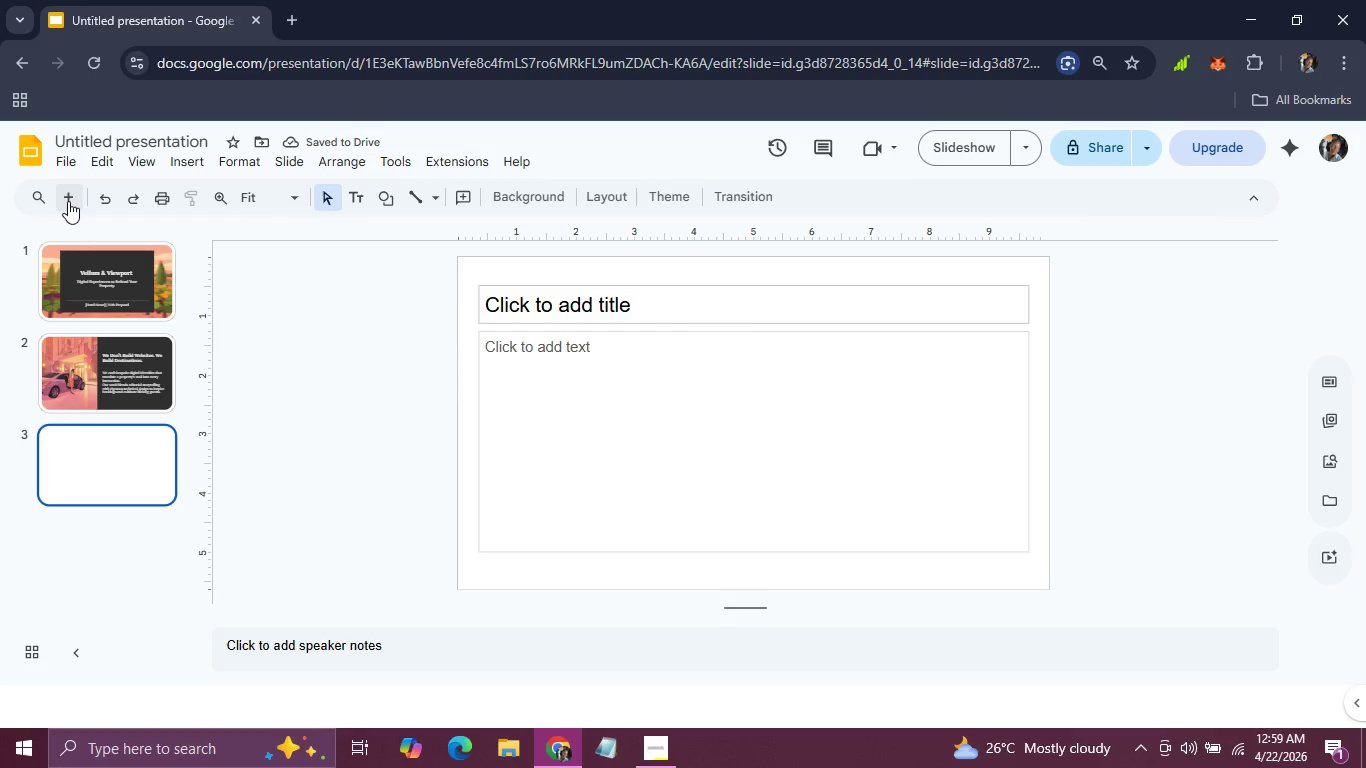 
wait(8.61)
 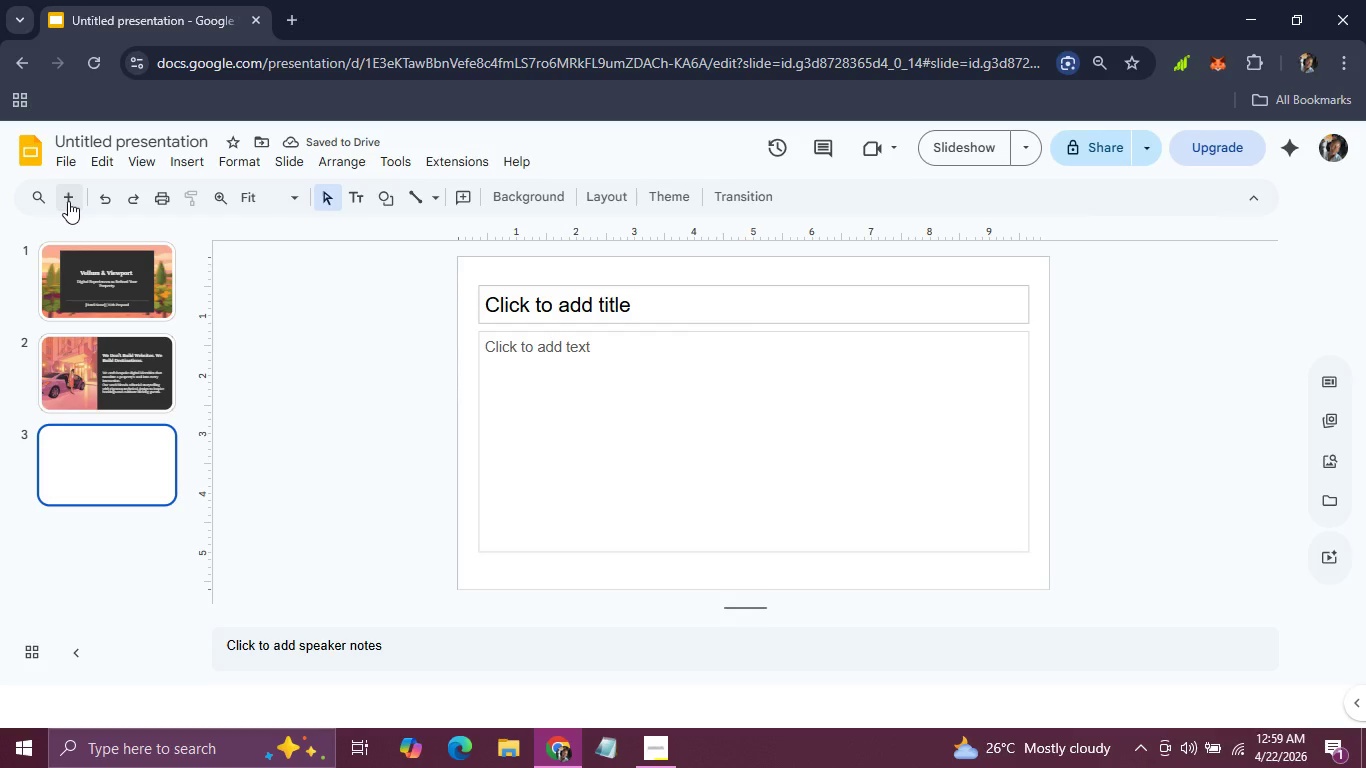 
left_click([66, 380])
 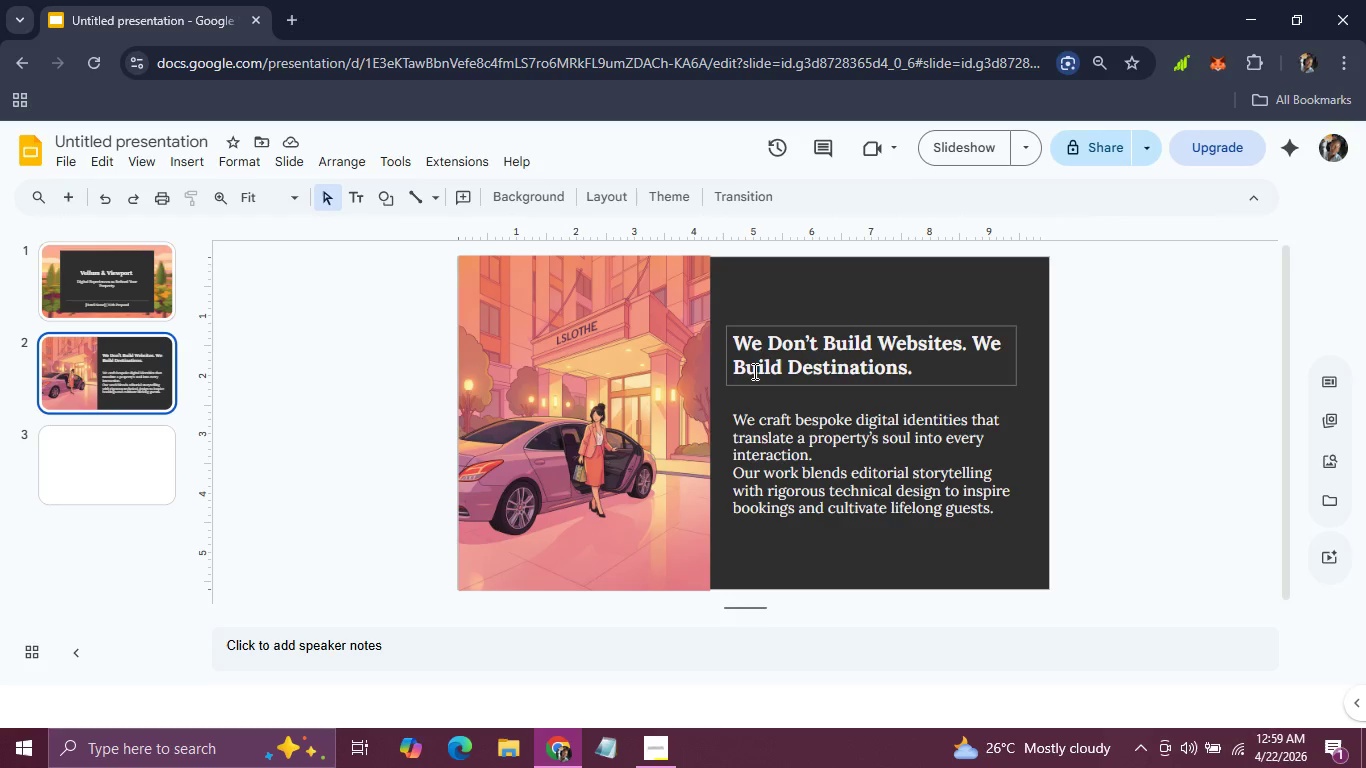 
left_click([753, 382])
 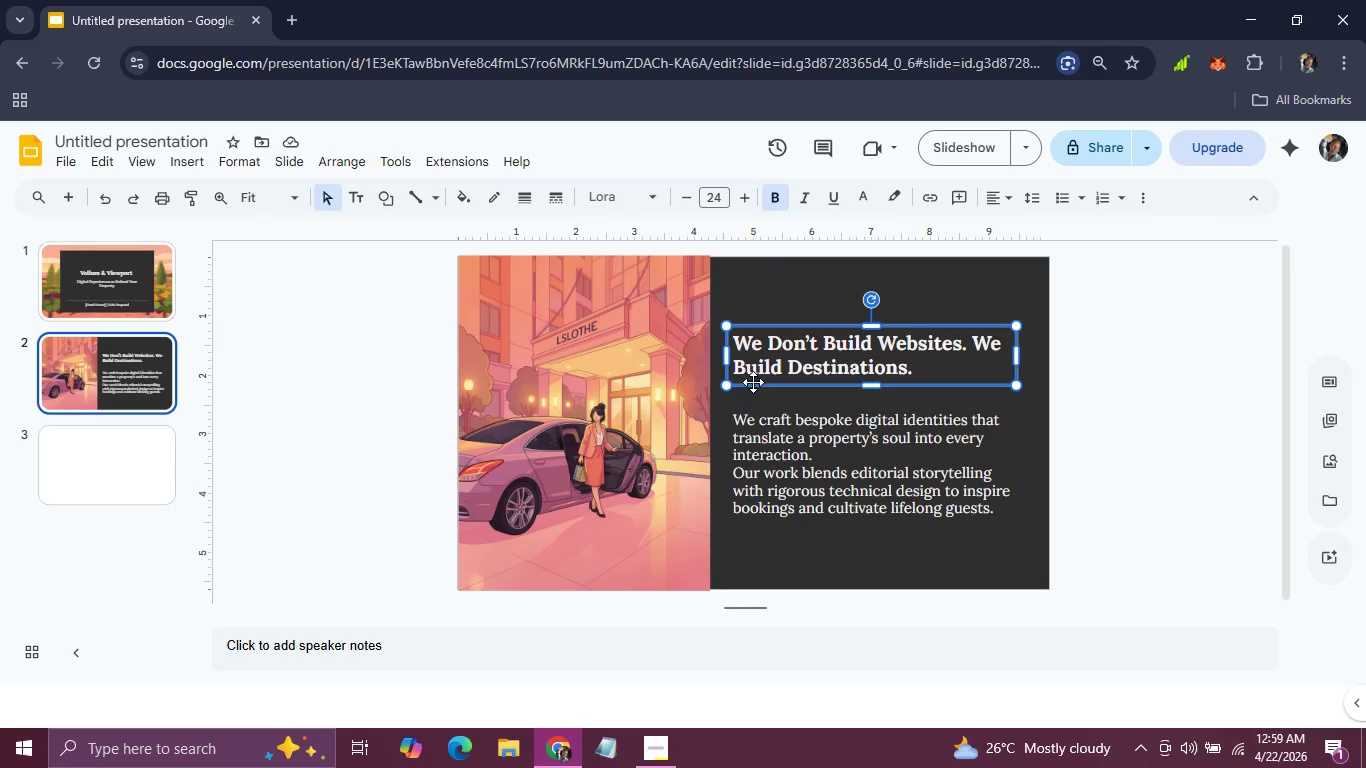 
key(Control+C)
 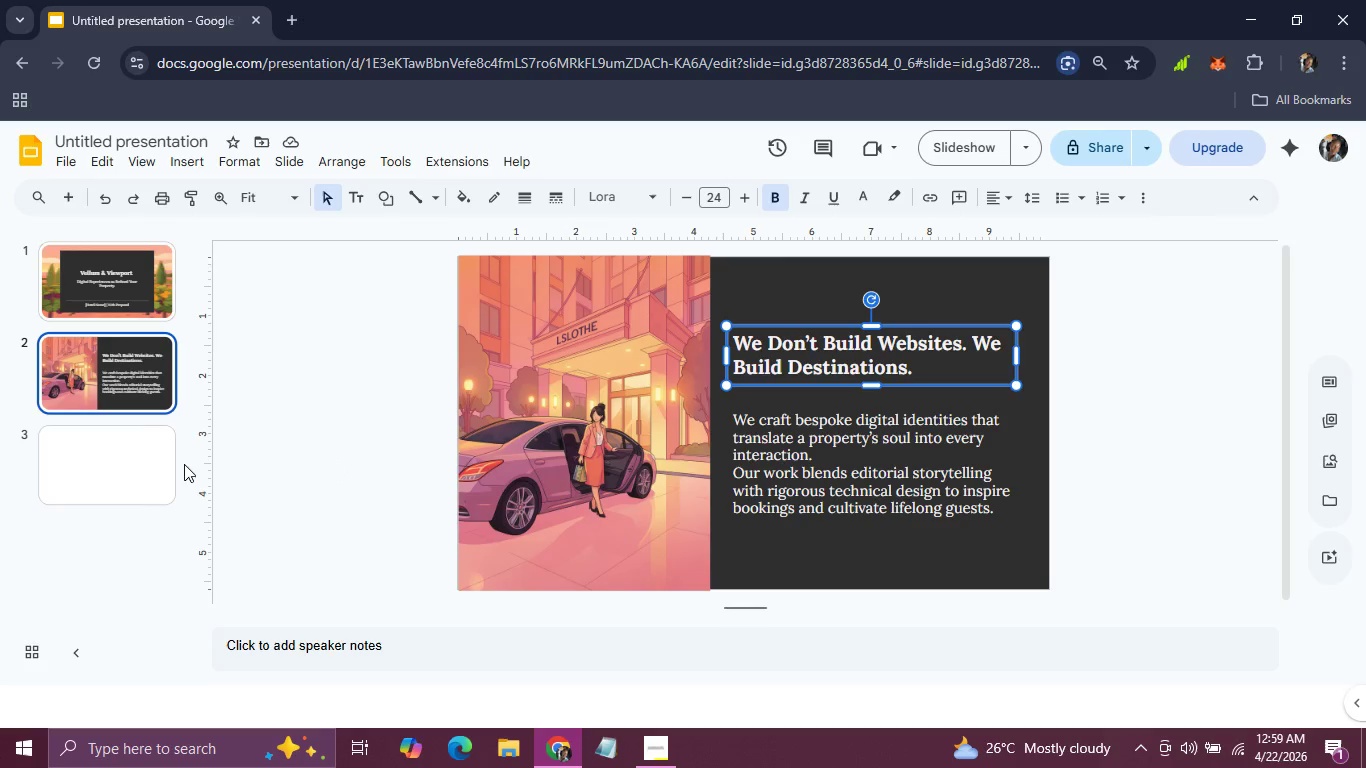 
left_click([151, 462])
 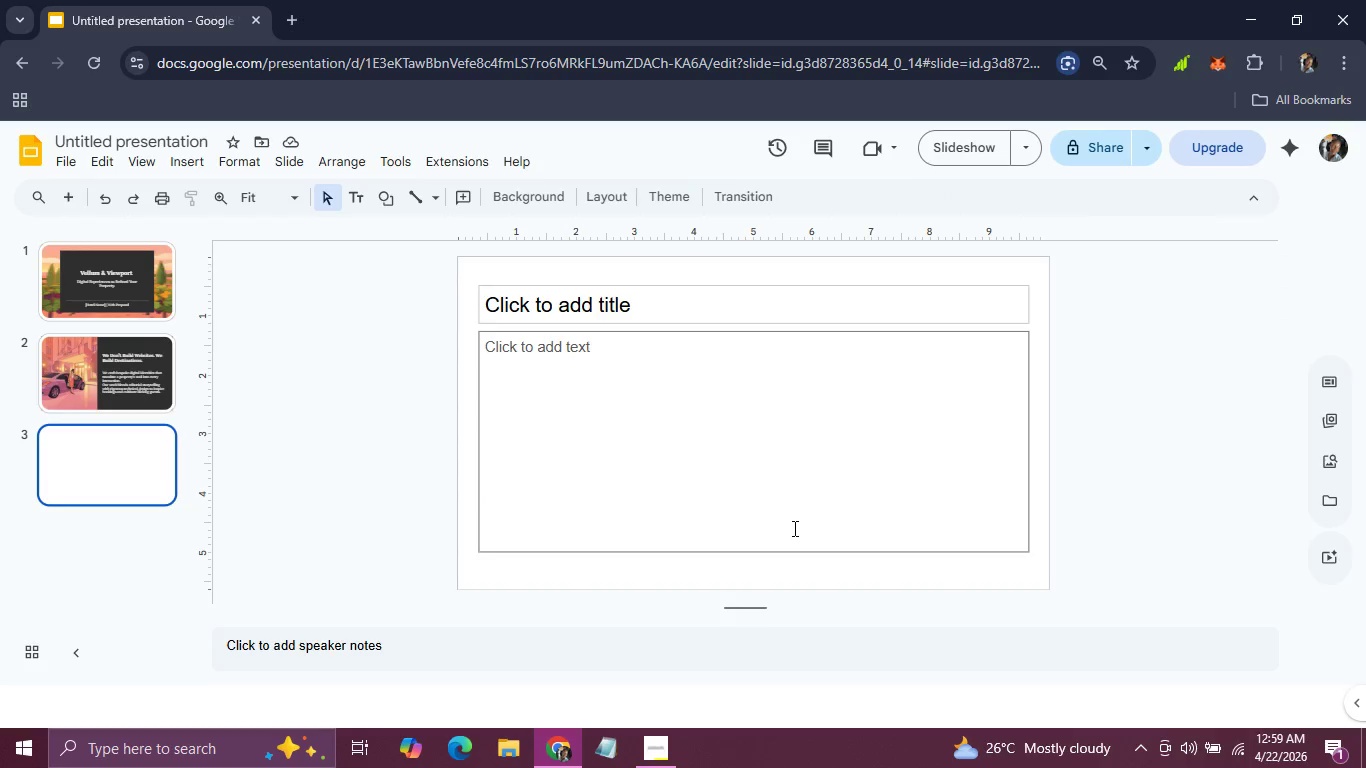 
left_click([793, 546])
 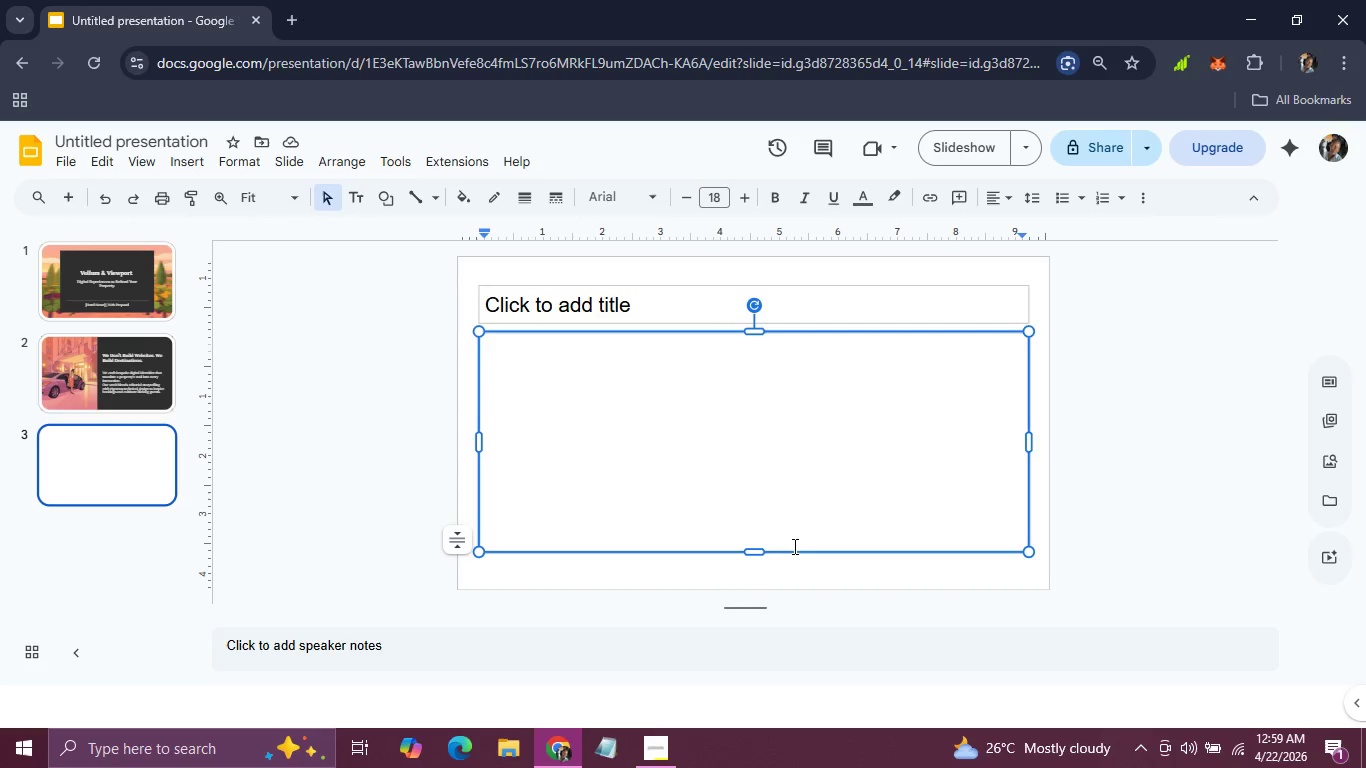 
key(Backspace)
 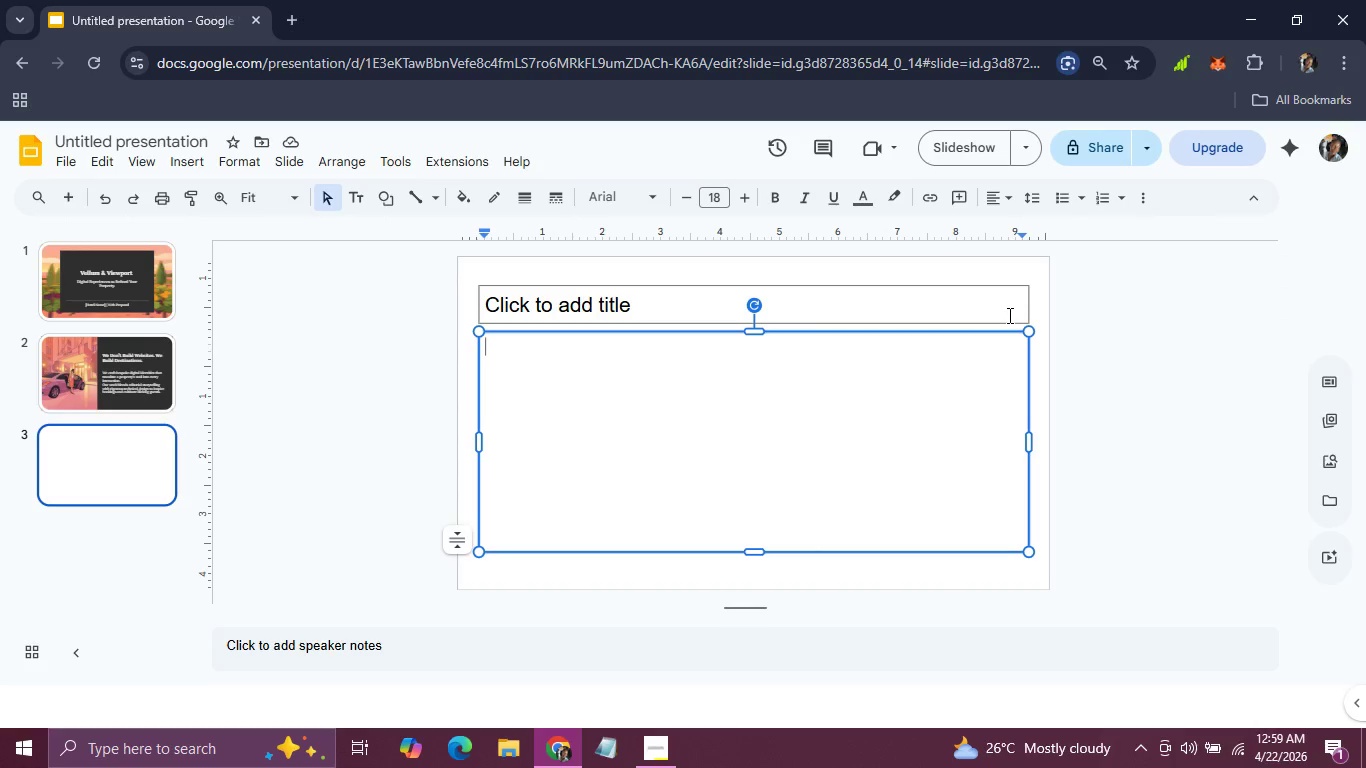 
left_click([1010, 325])
 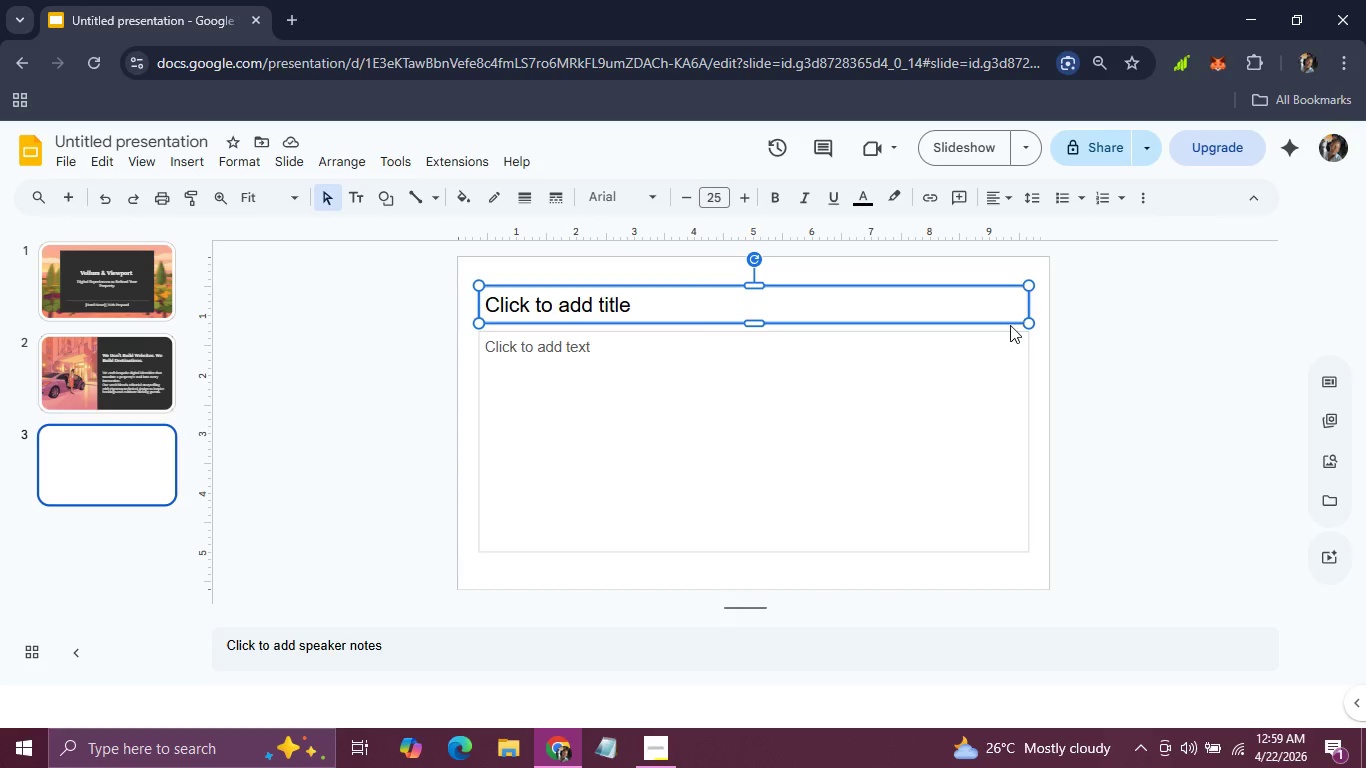 
key(Backspace)
 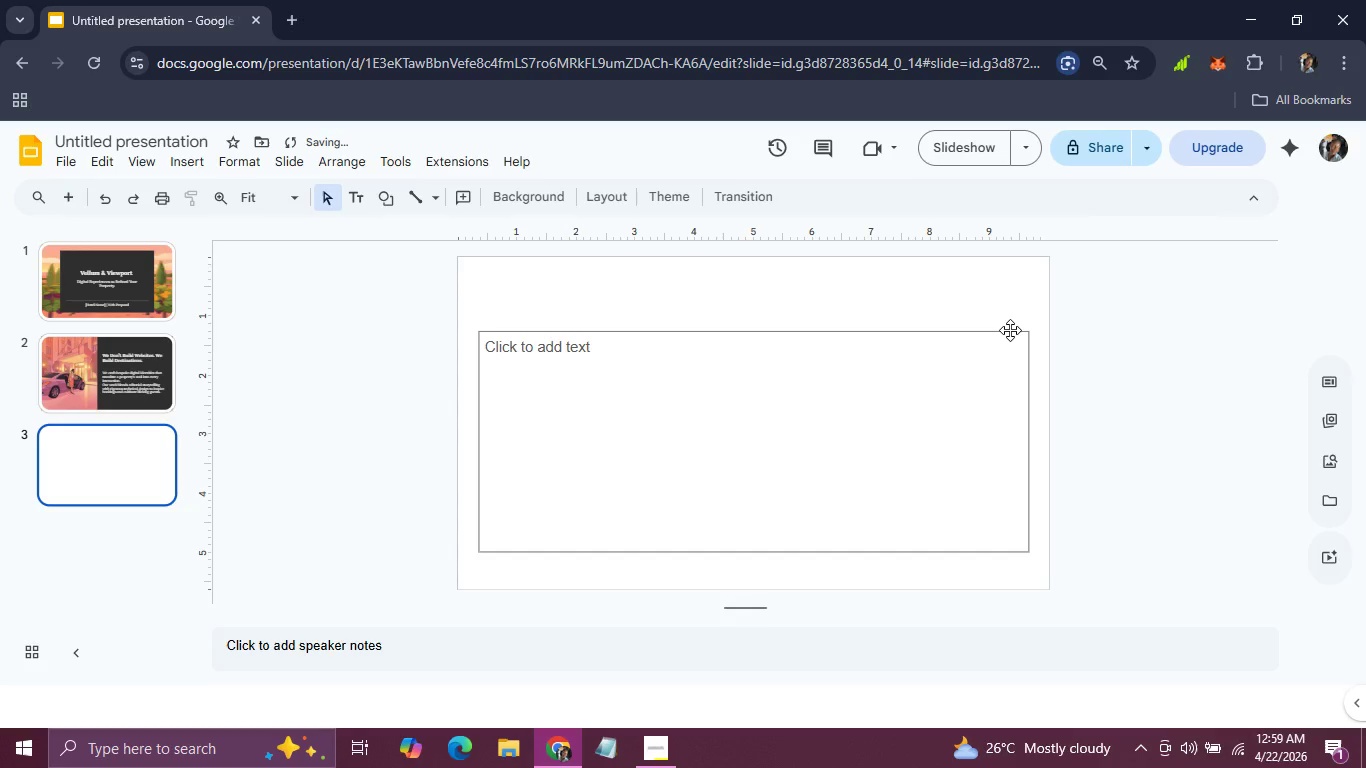 
left_click([1010, 330])
 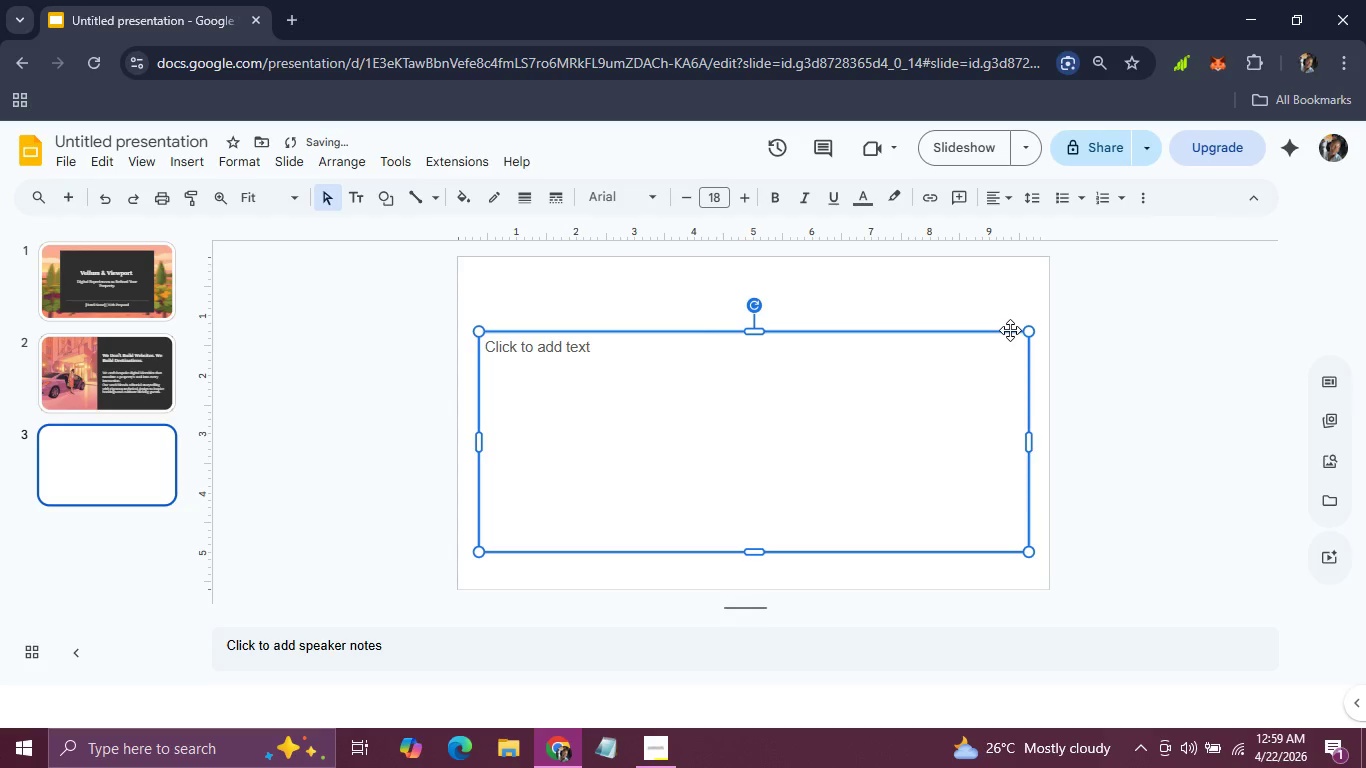 
key(Backspace)
 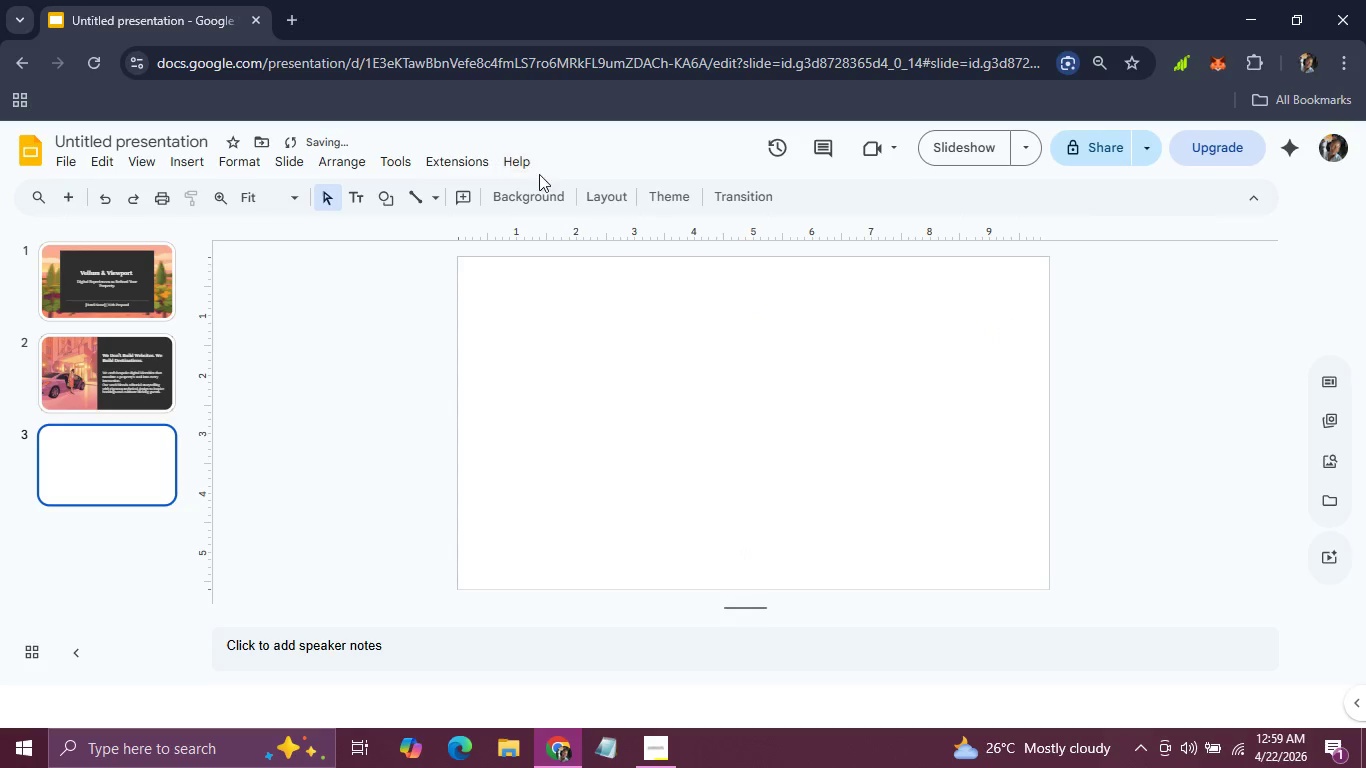 
left_click([543, 191])
 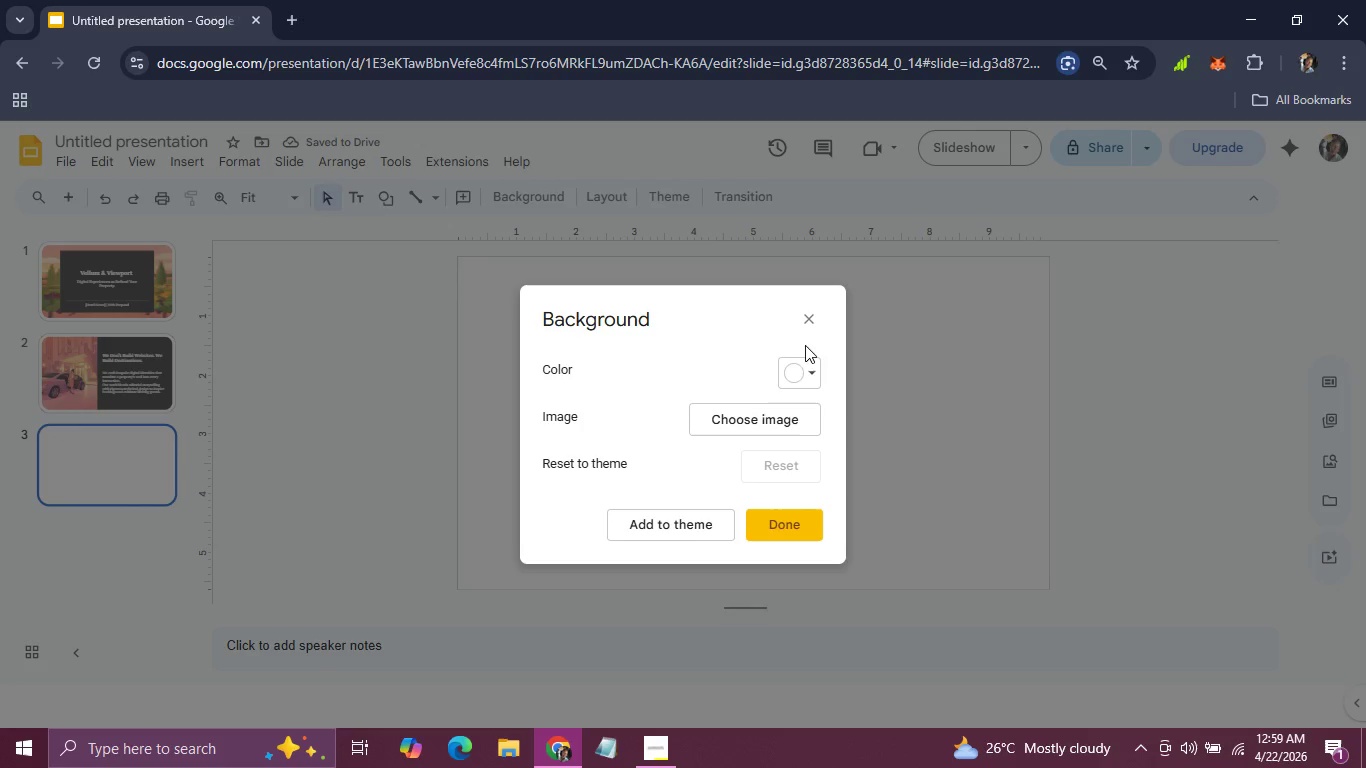 
left_click([807, 376])
 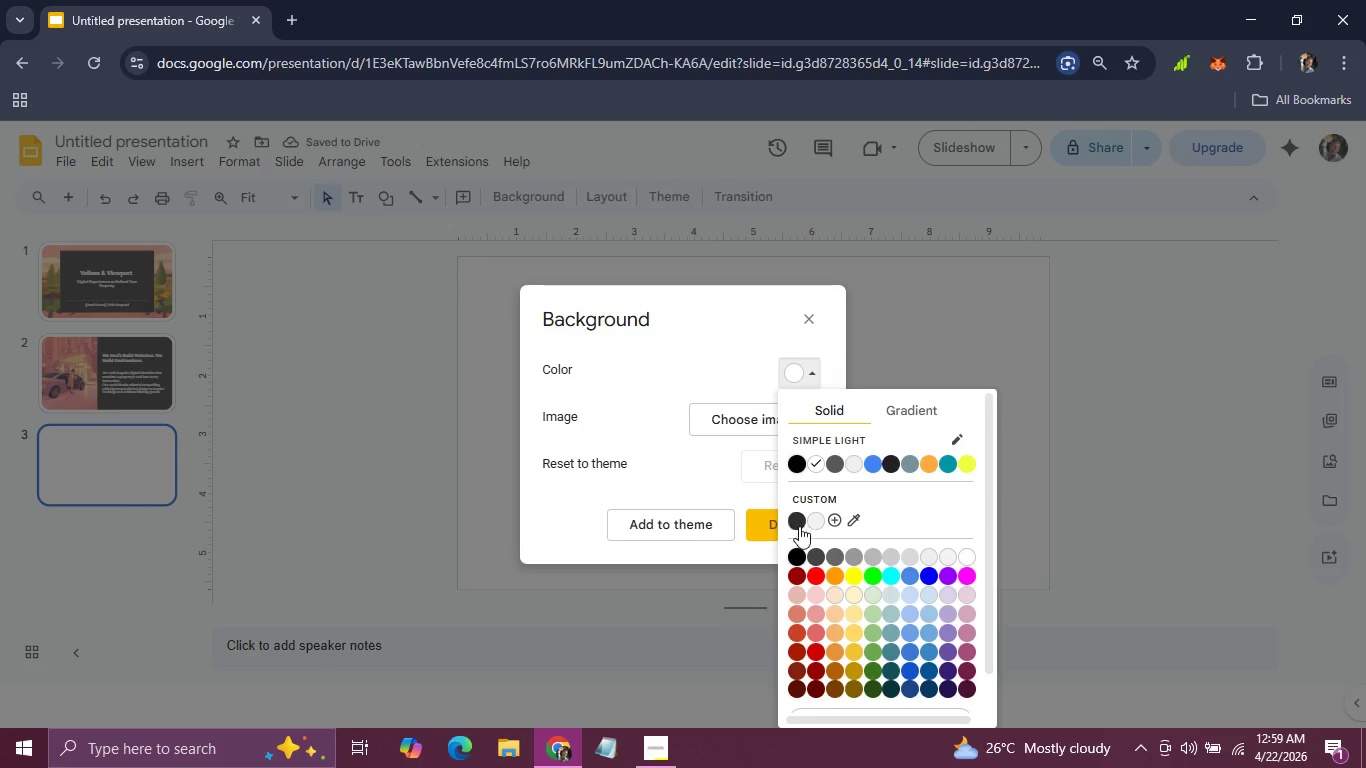 
left_click([799, 527])
 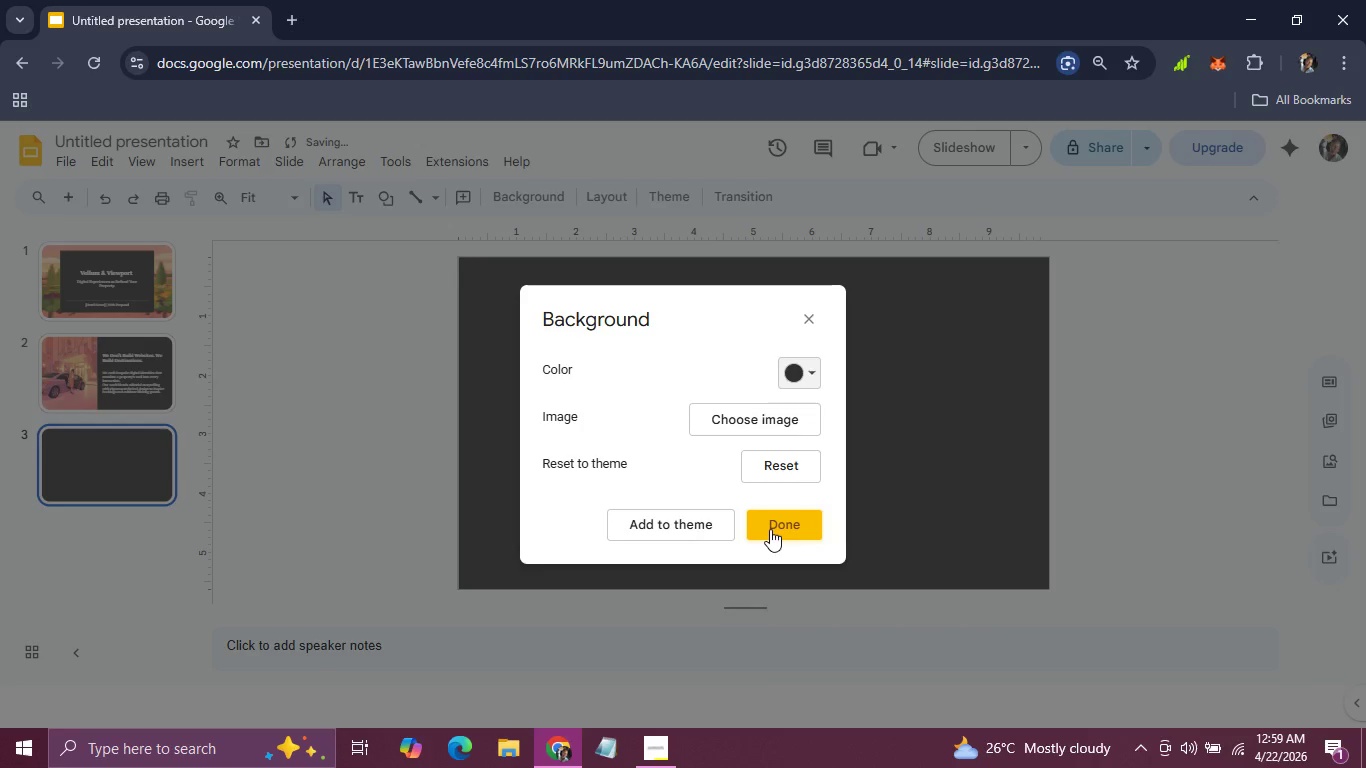 
left_click([770, 529])
 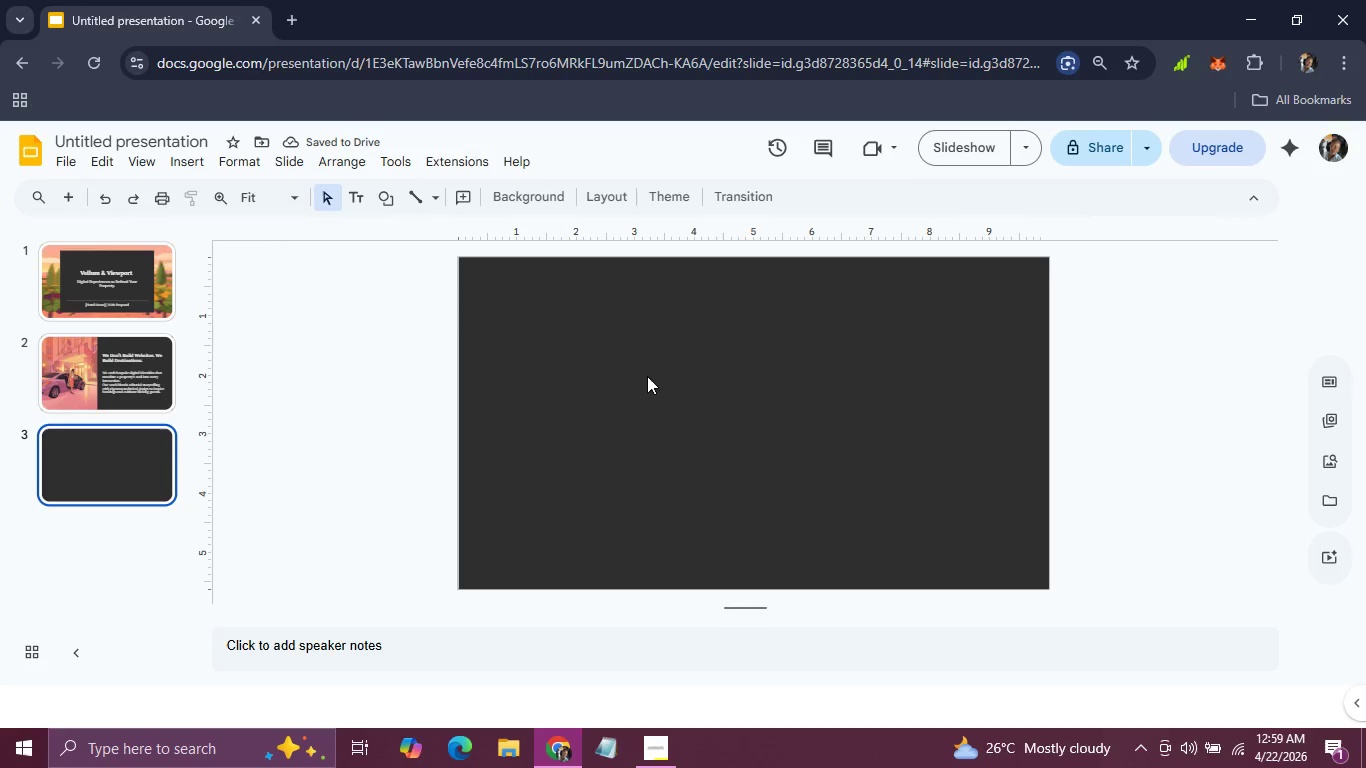 
key(Control+V)
 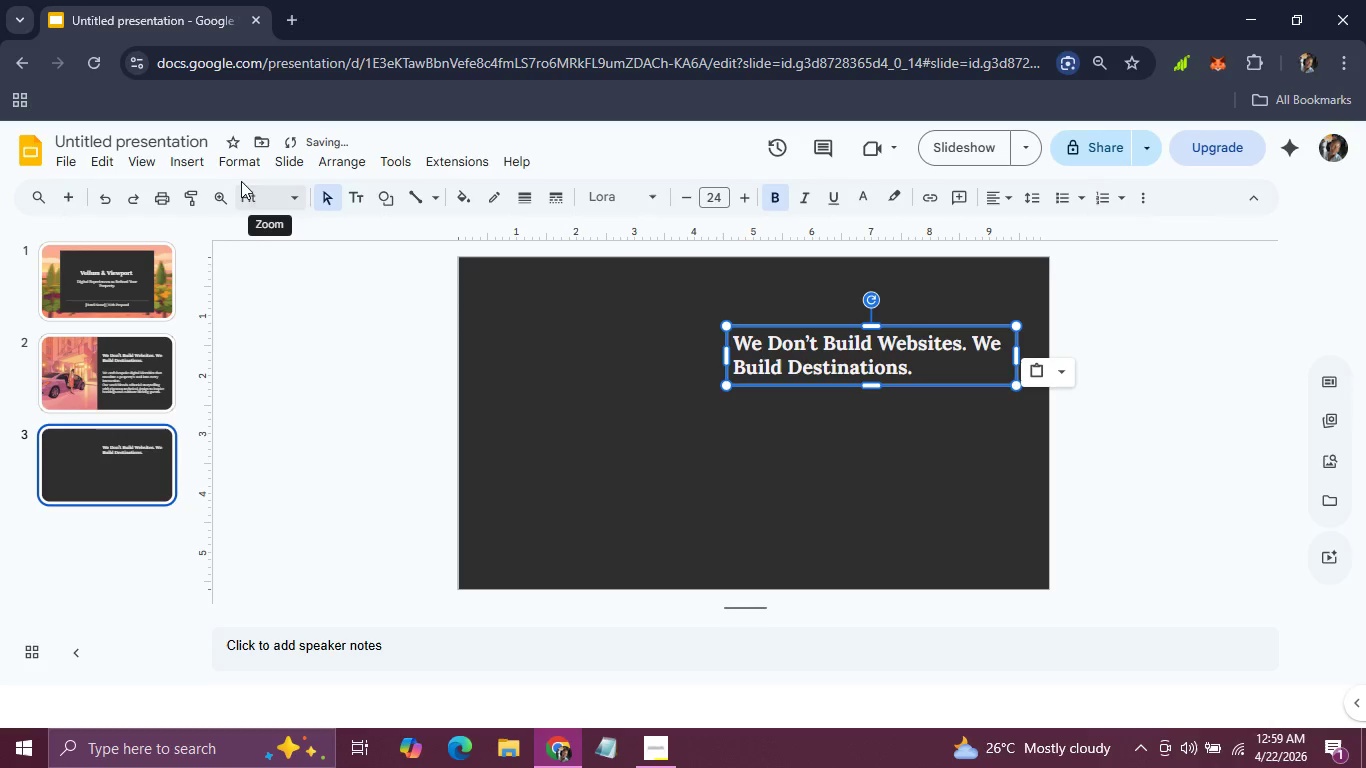 
left_click([201, 164])
 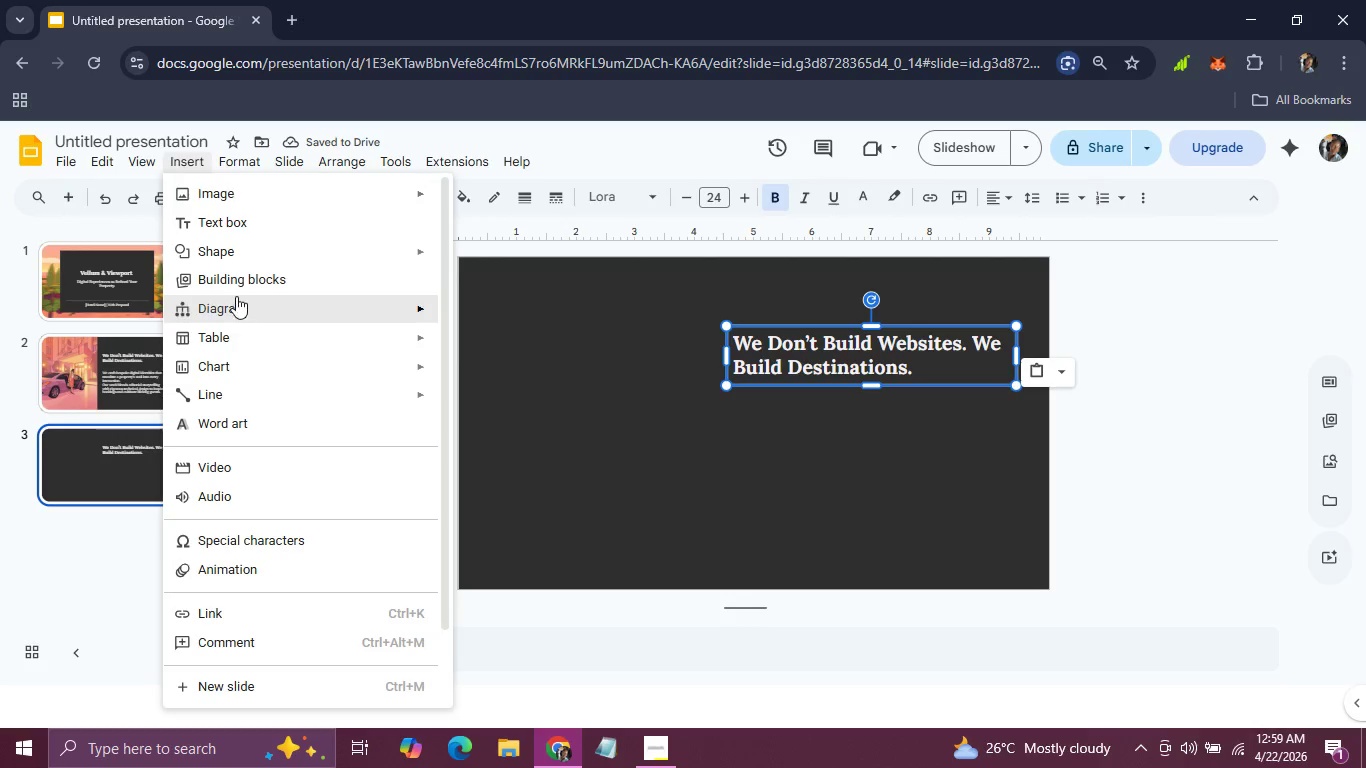 
mouse_move([247, 205])
 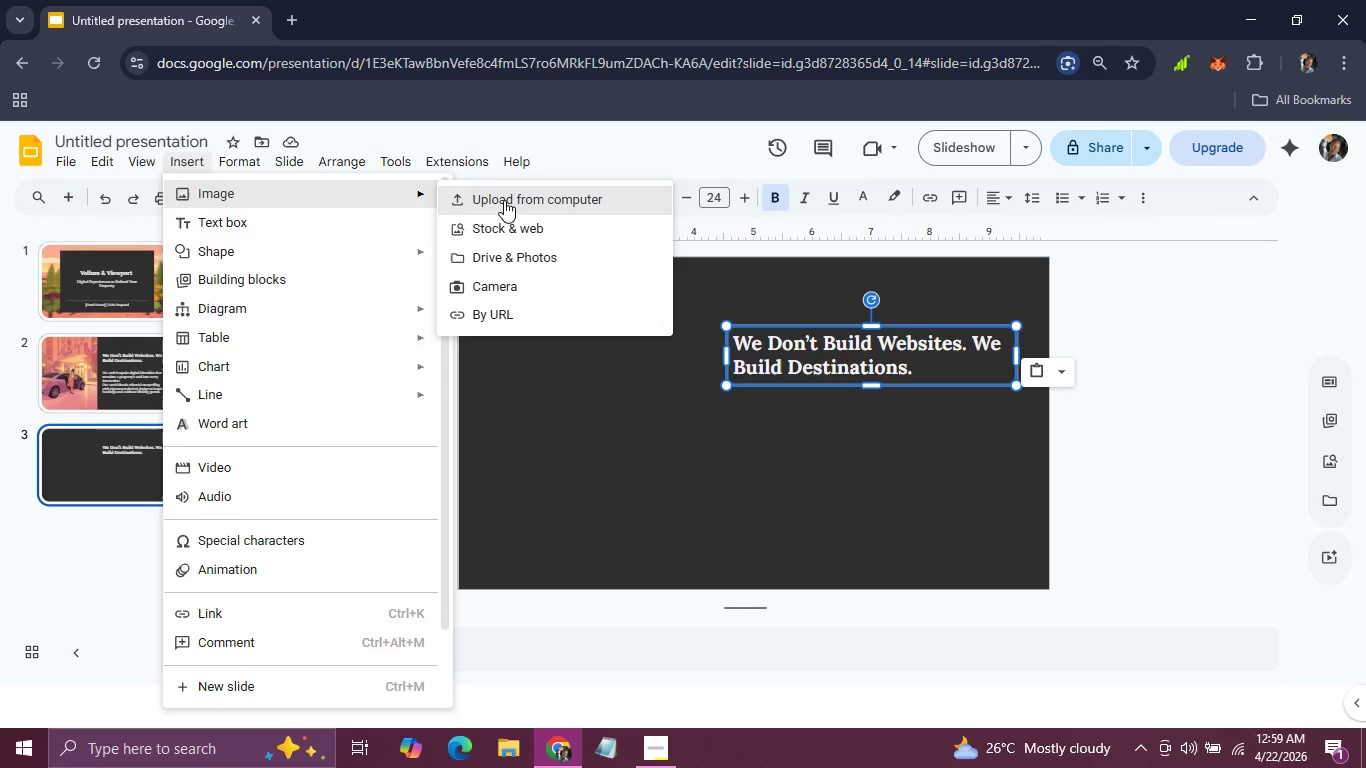 
left_click([504, 200])
 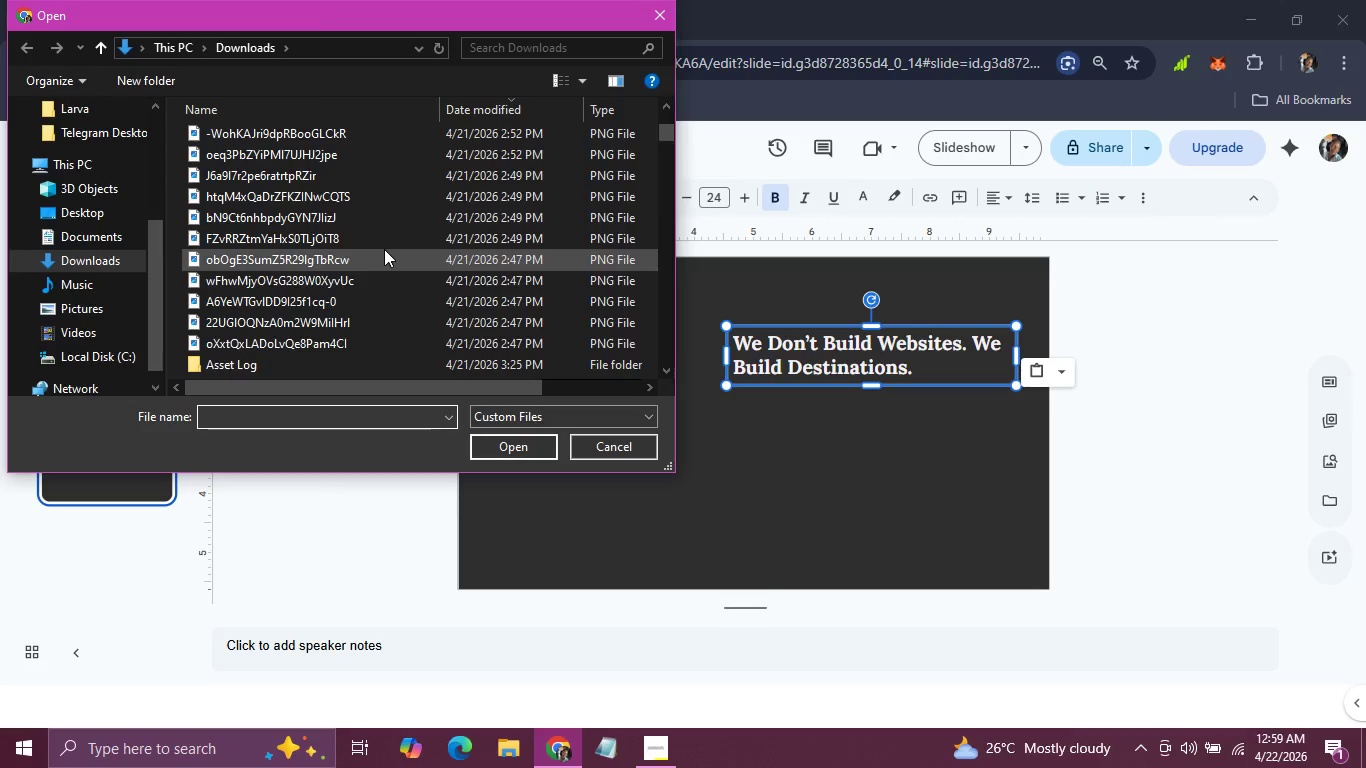 
left_click([345, 295])
 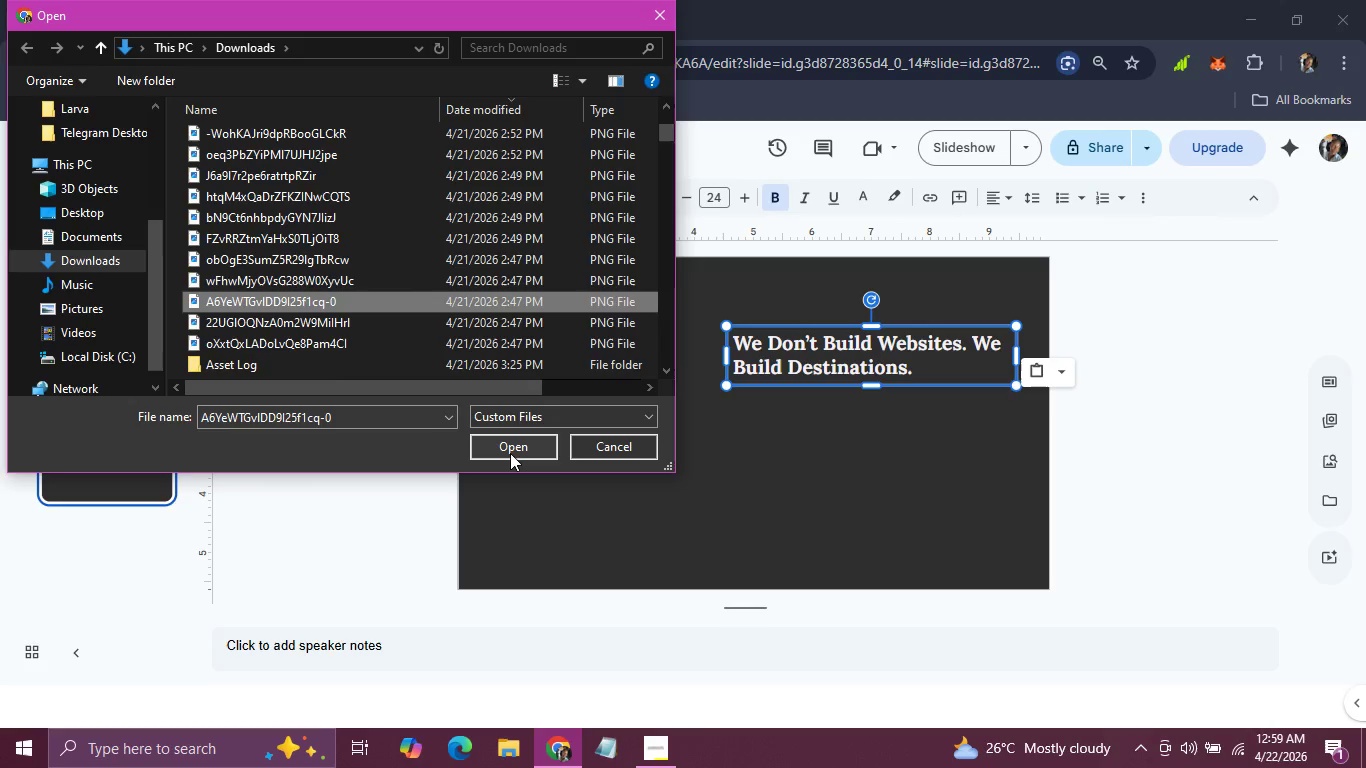 
left_click([510, 452])
 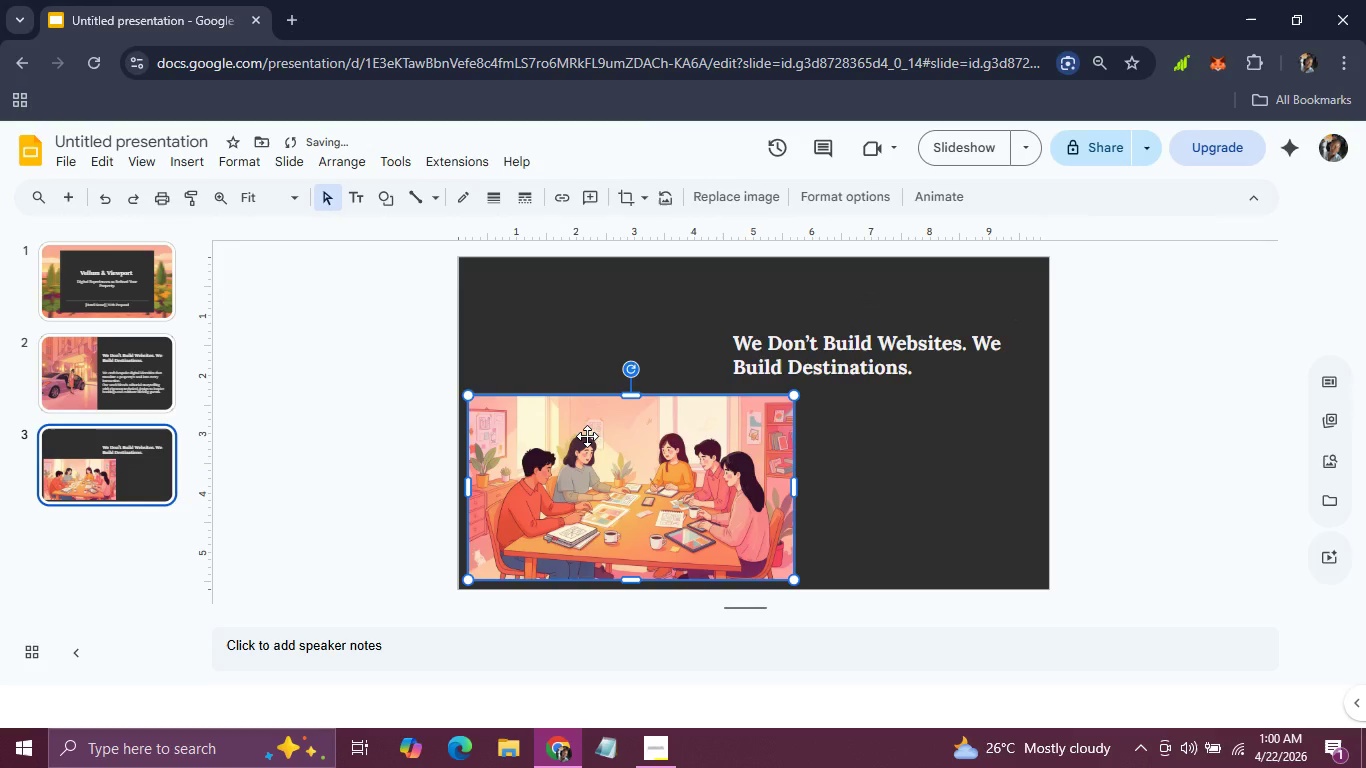 
wait(9.05)
 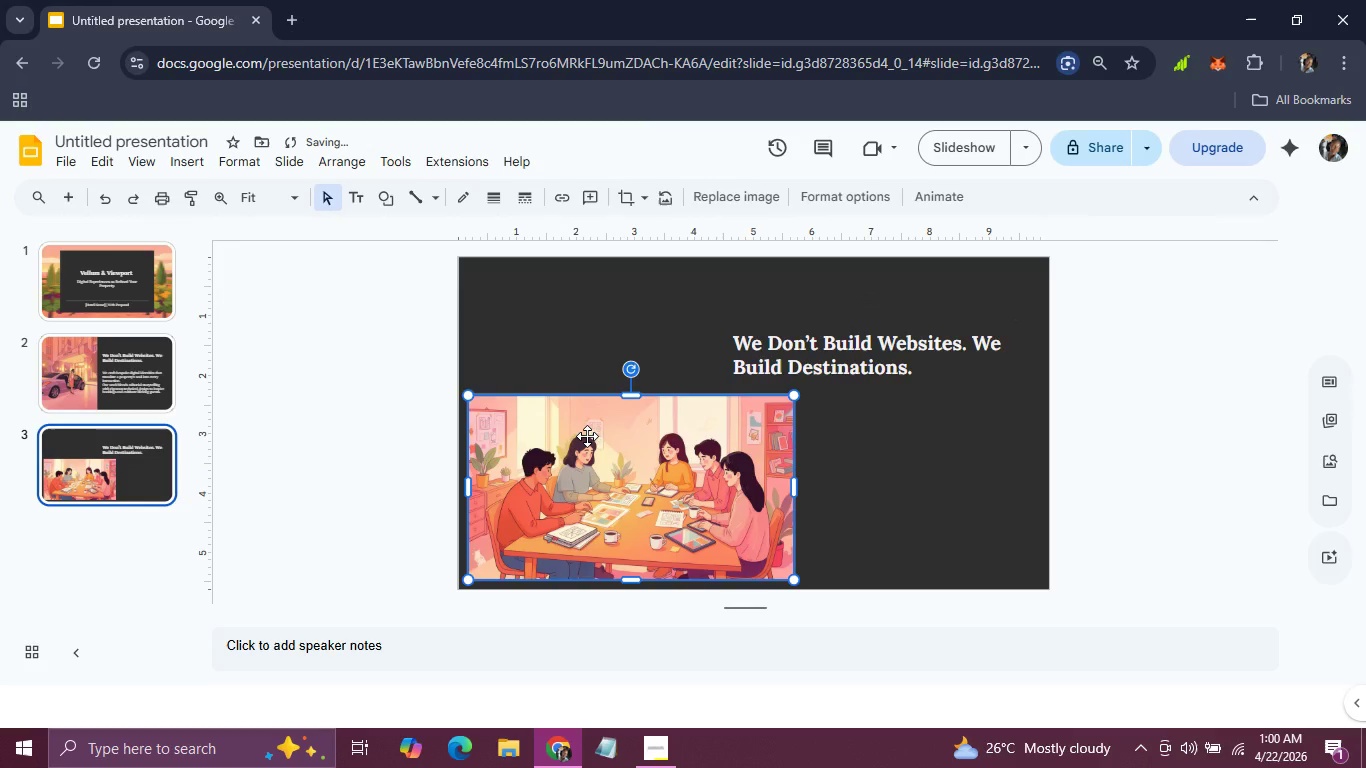 
left_click_drag(start_coordinate=[701, 463], to_coordinate=[699, 398])
 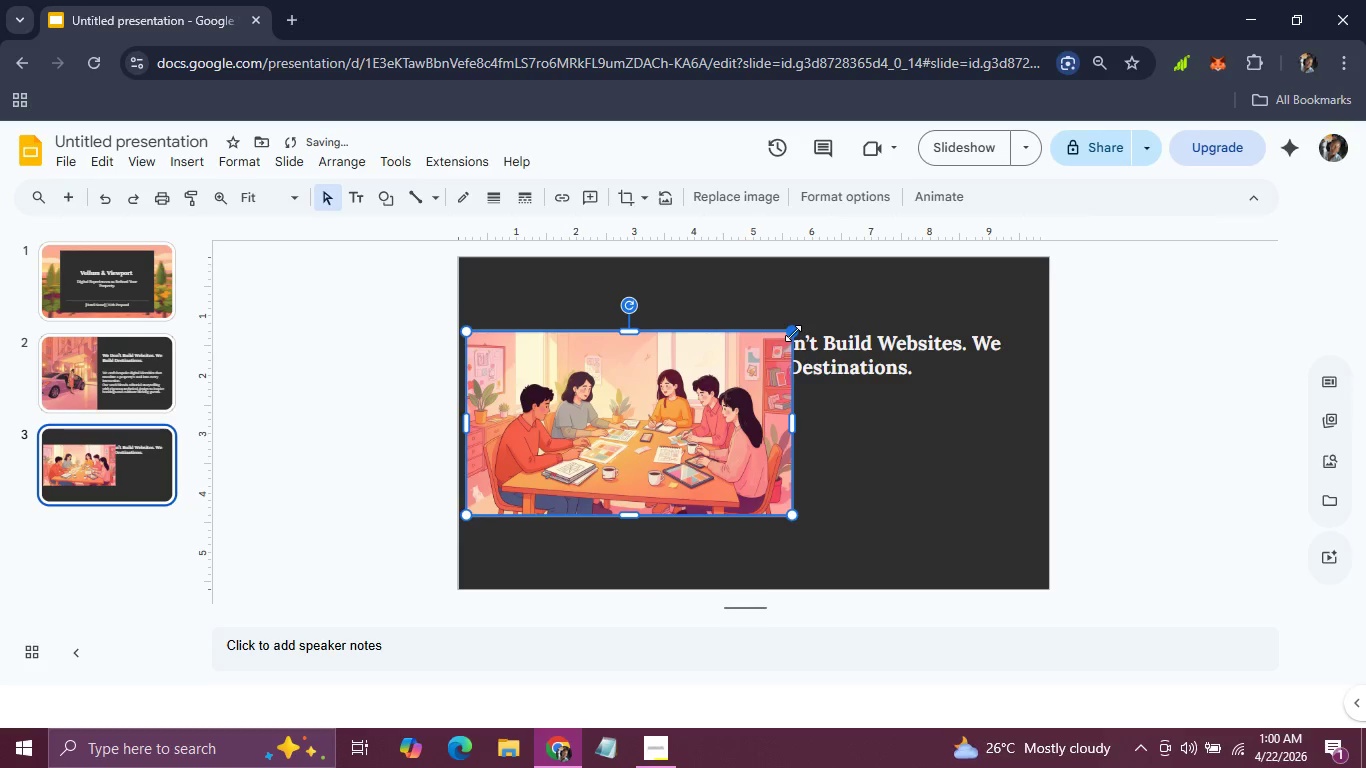 
left_click_drag(start_coordinate=[793, 333], to_coordinate=[734, 348])
 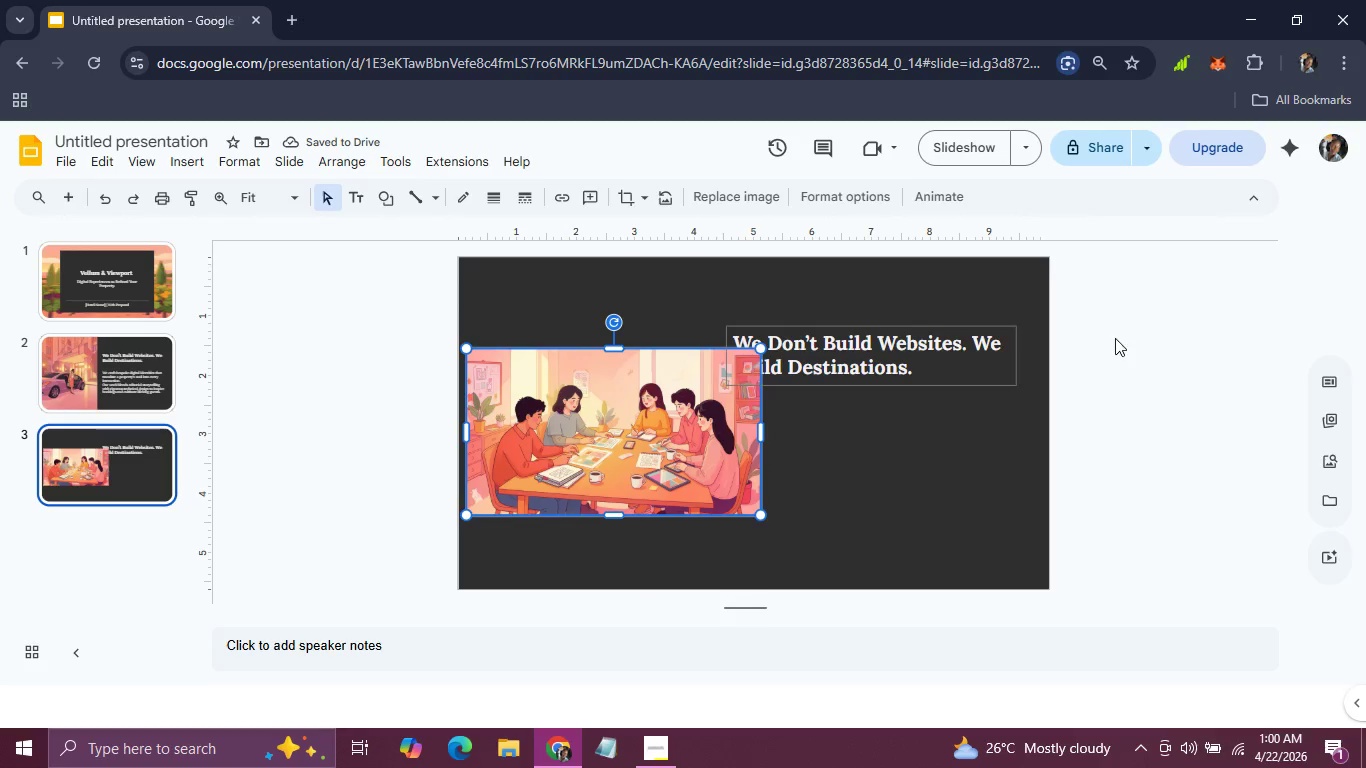 
wait(5.81)
 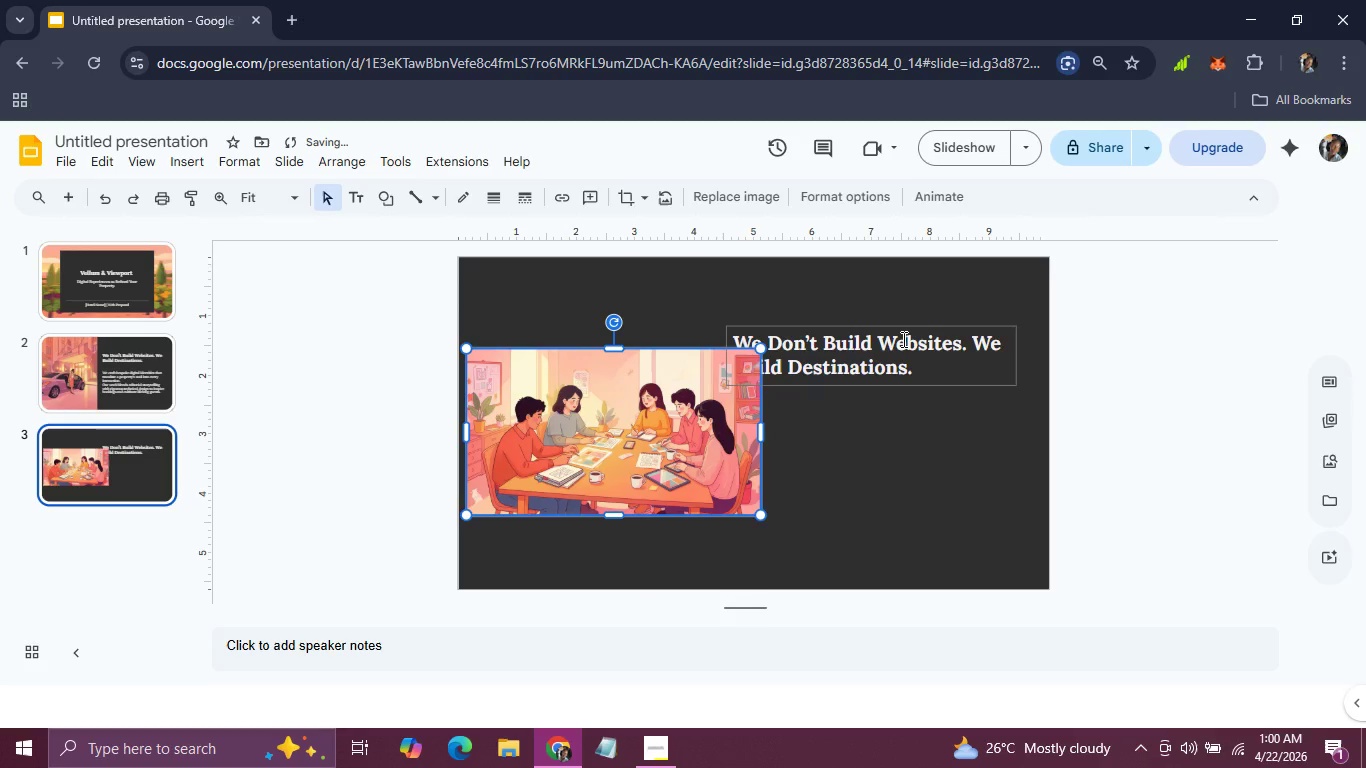 
left_click_drag(start_coordinate=[980, 370], to_coordinate=[736, 324])
 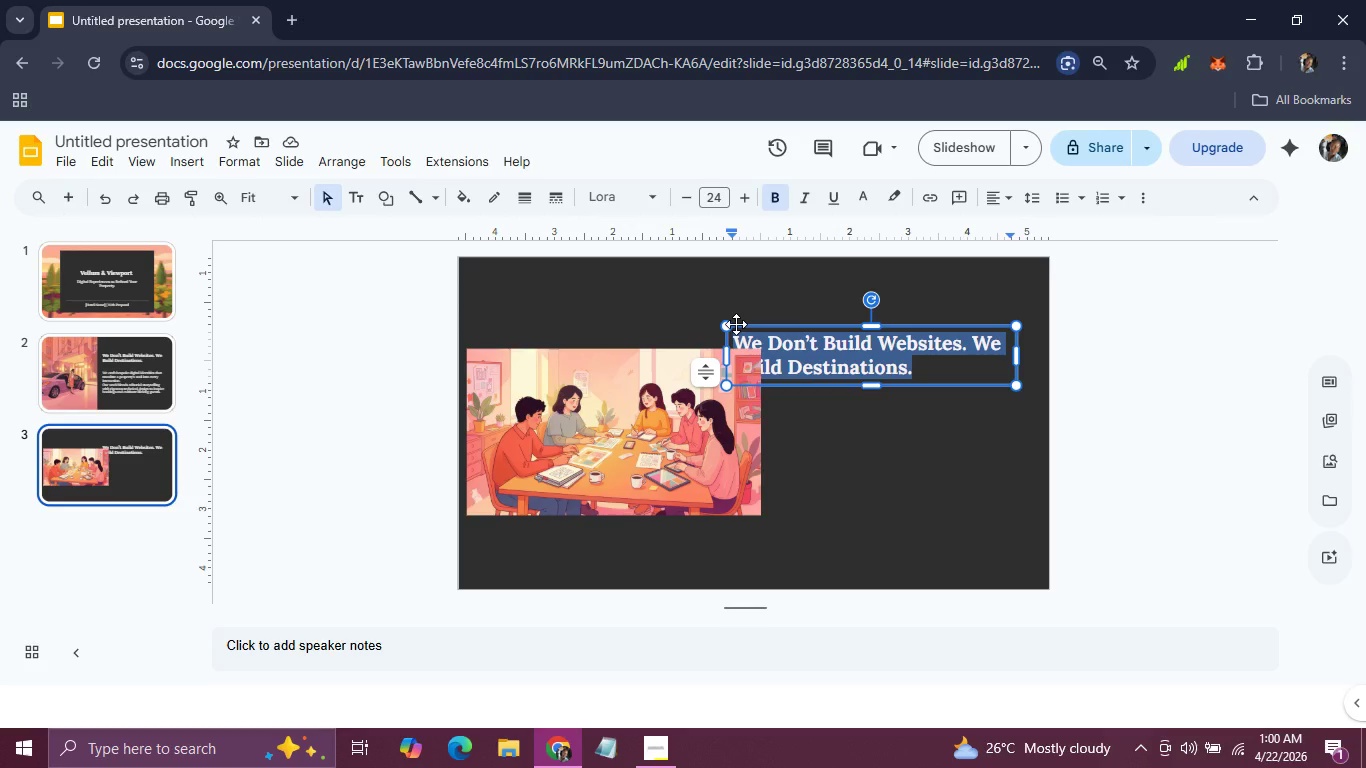 
type(Who We Are)
 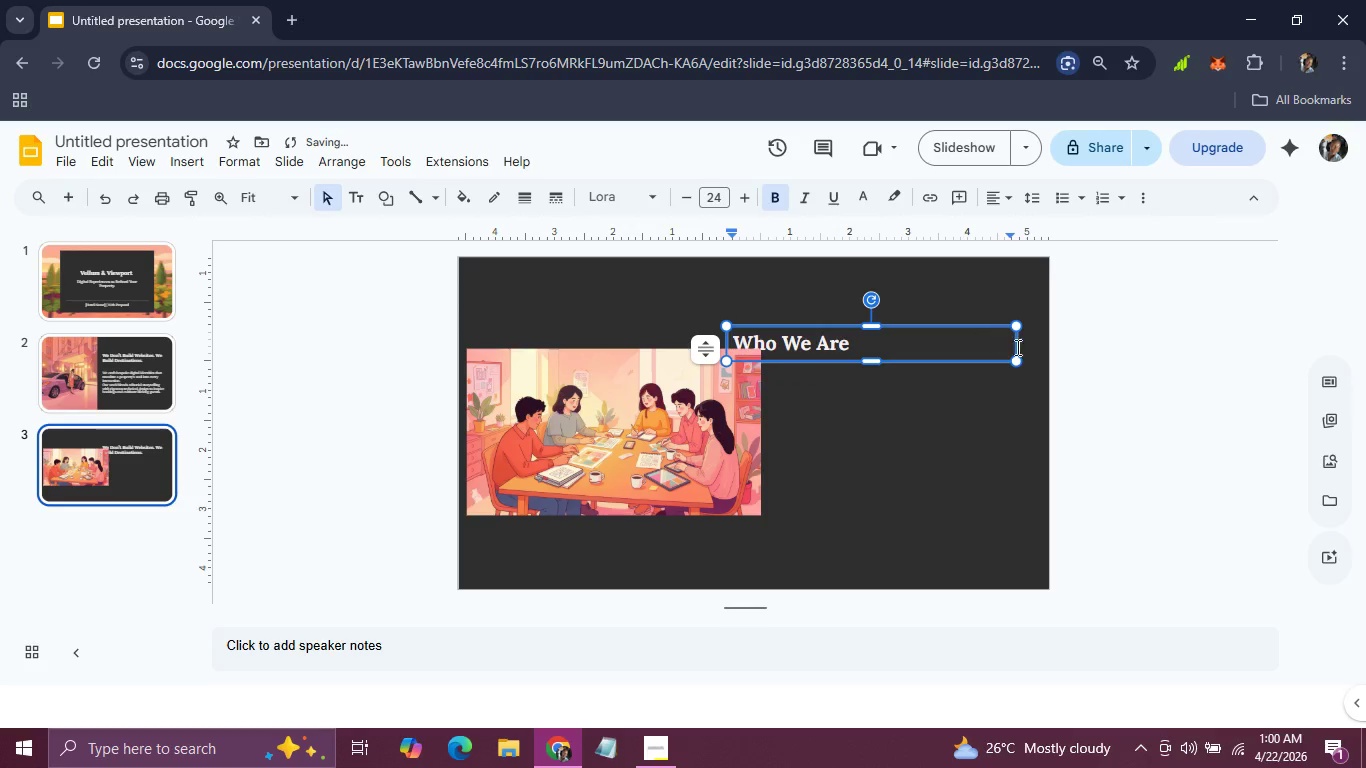 
left_click_drag(start_coordinate=[1019, 347], to_coordinate=[860, 341])
 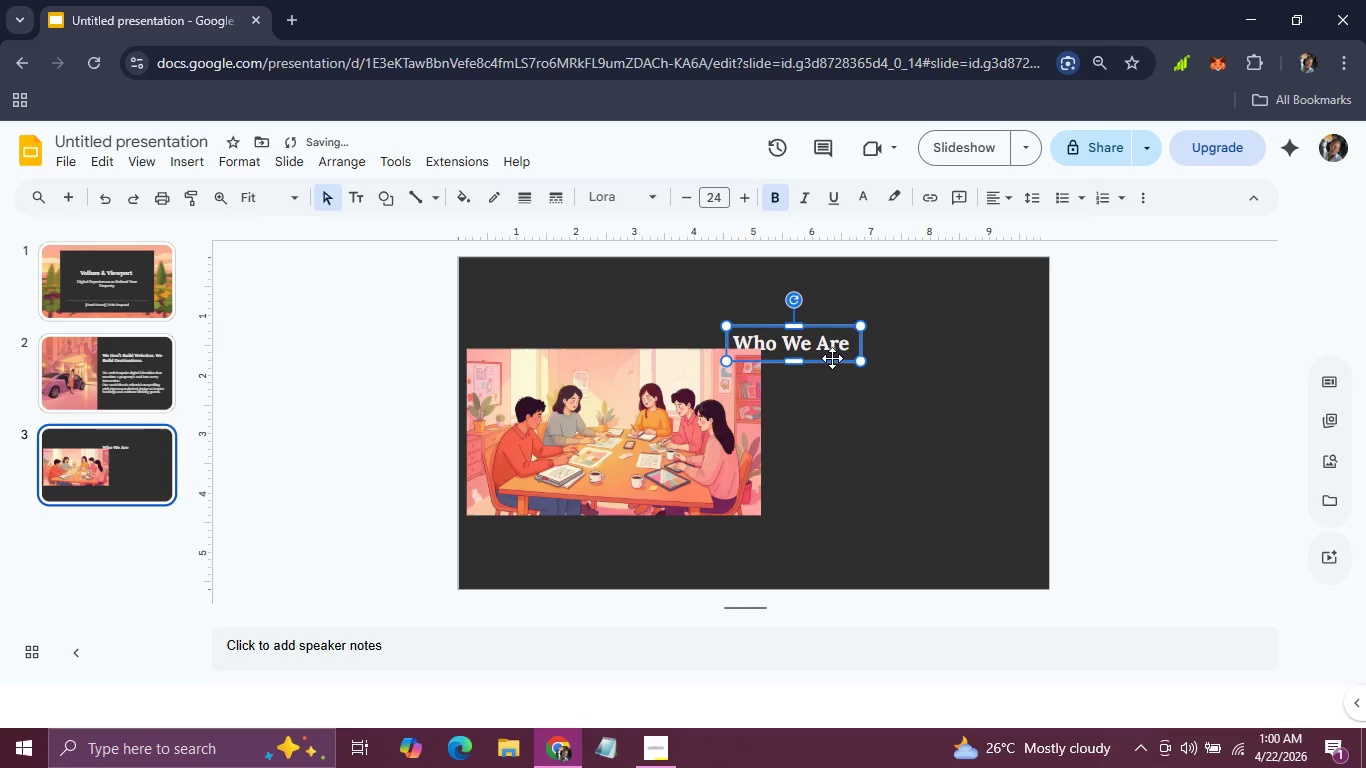 
left_click_drag(start_coordinate=[832, 358], to_coordinate=[943, 369])
 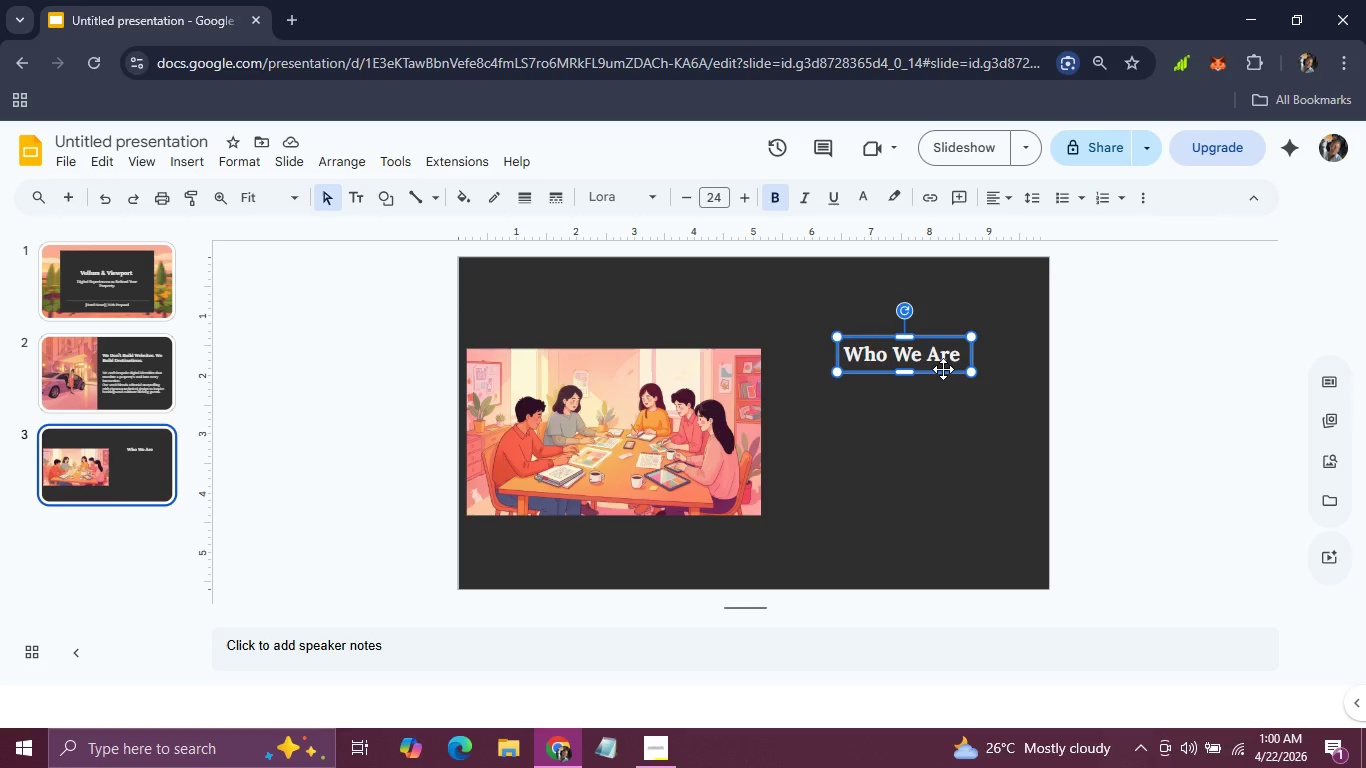 
wait(26.52)
 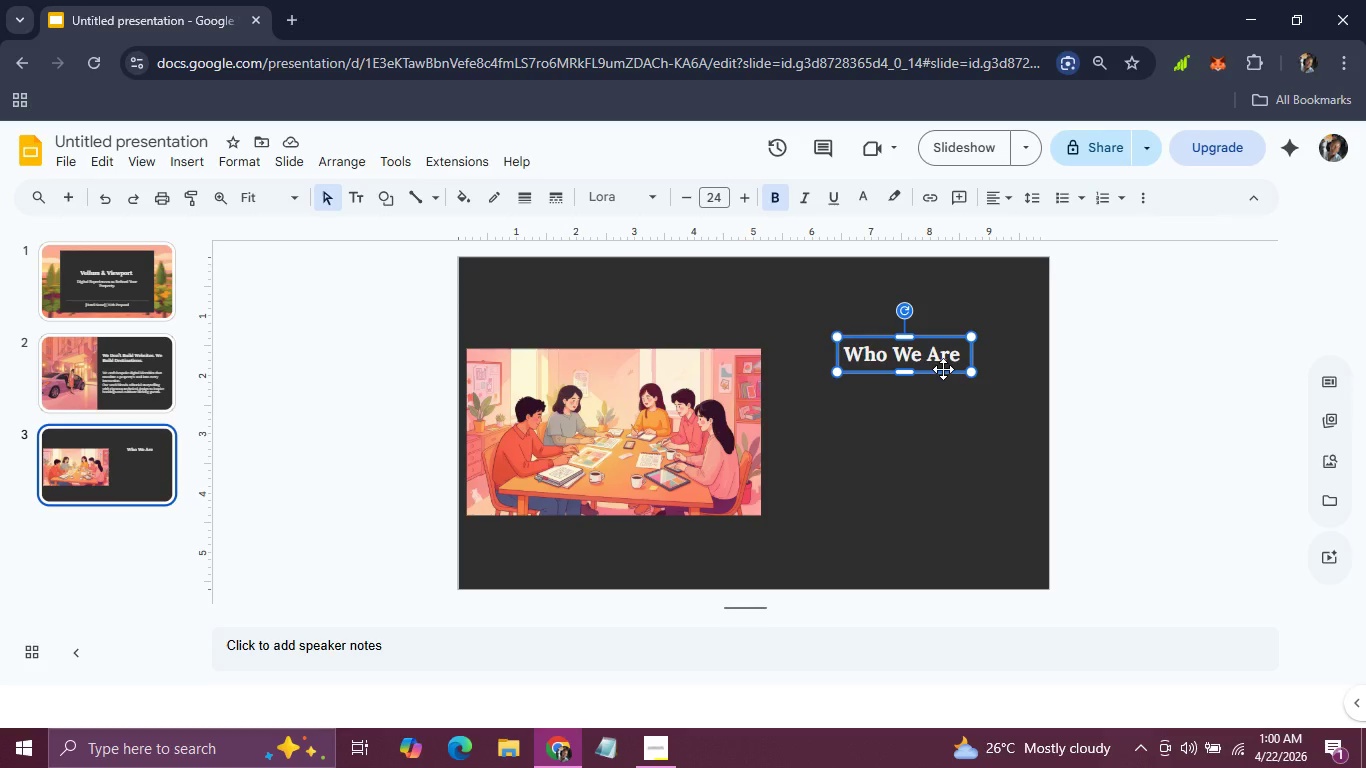 
left_click([750, 411])
 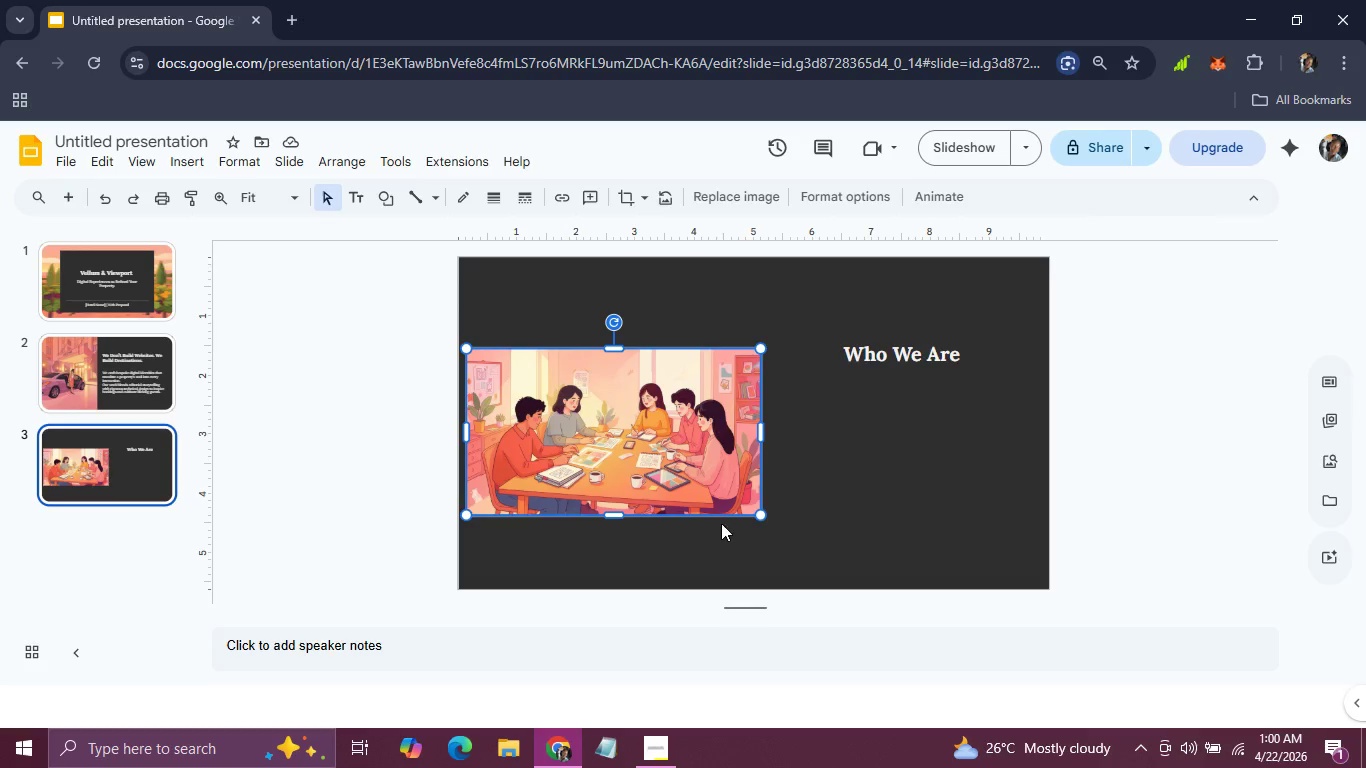 
left_click_drag(start_coordinate=[725, 502], to_coordinate=[746, 485])
 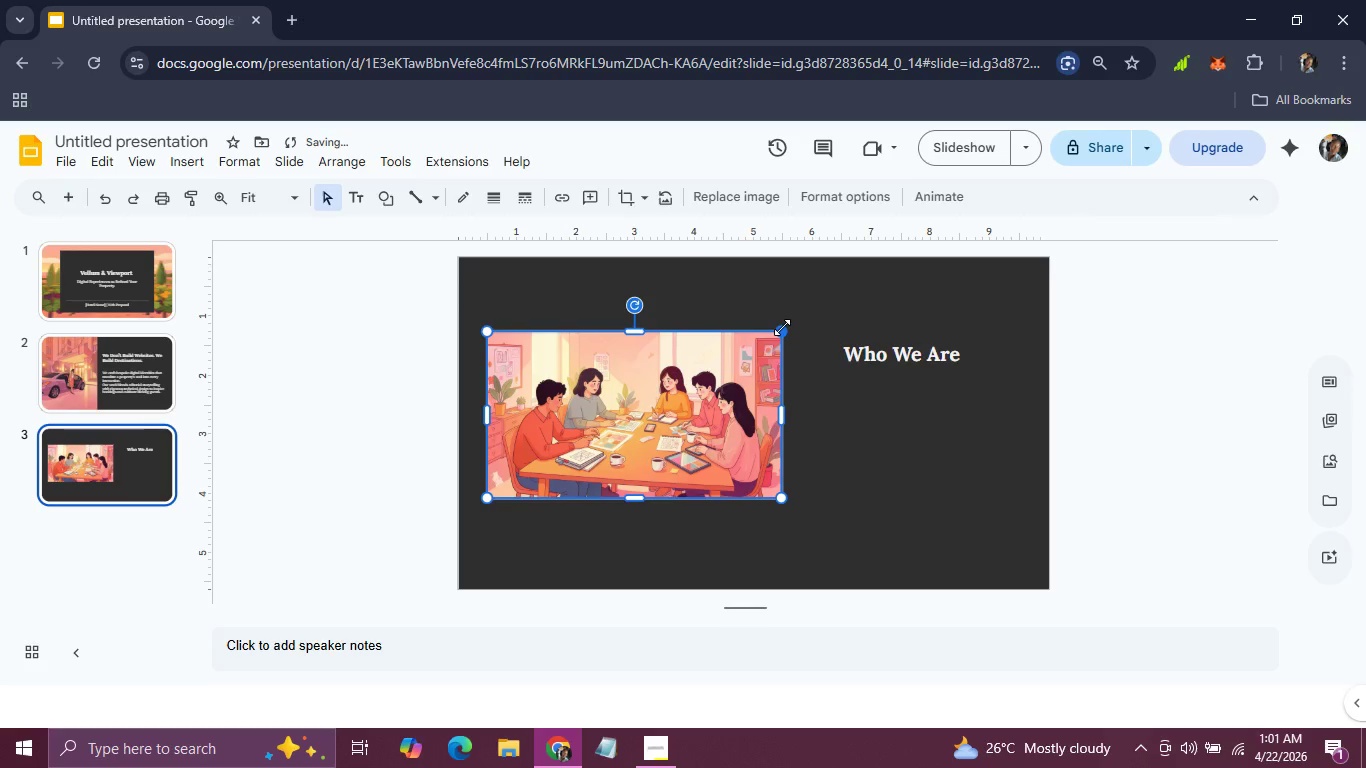 
left_click_drag(start_coordinate=[782, 328], to_coordinate=[745, 344])
 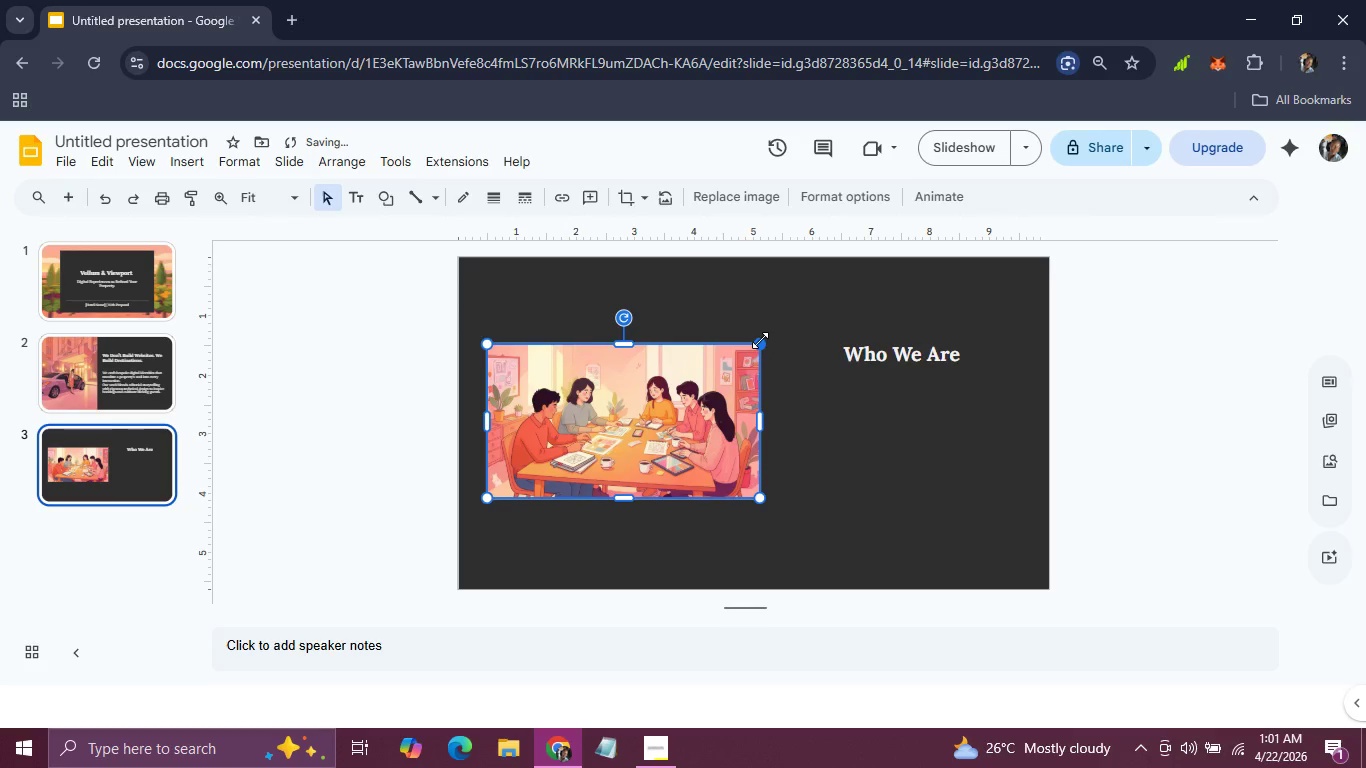 
left_click_drag(start_coordinate=[760, 340], to_coordinate=[748, 345])
 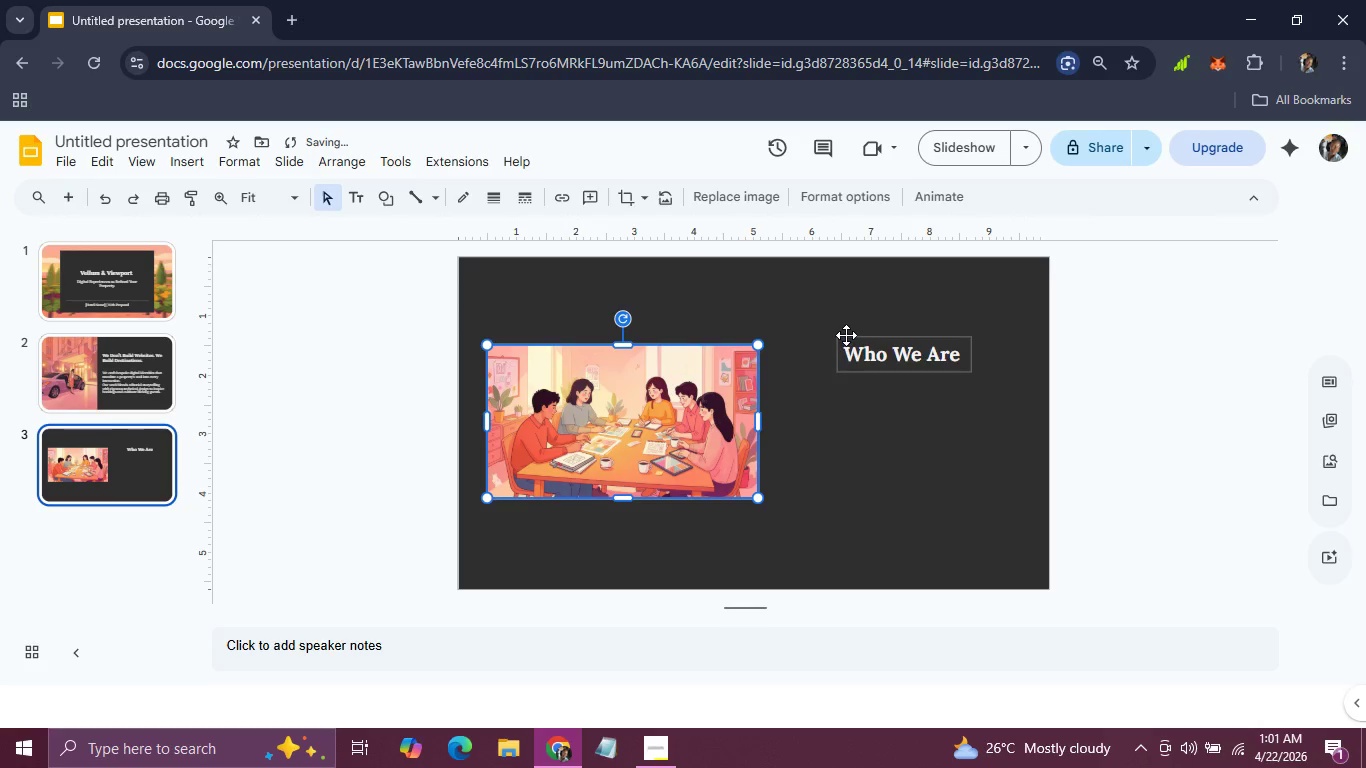 
left_click([846, 335])
 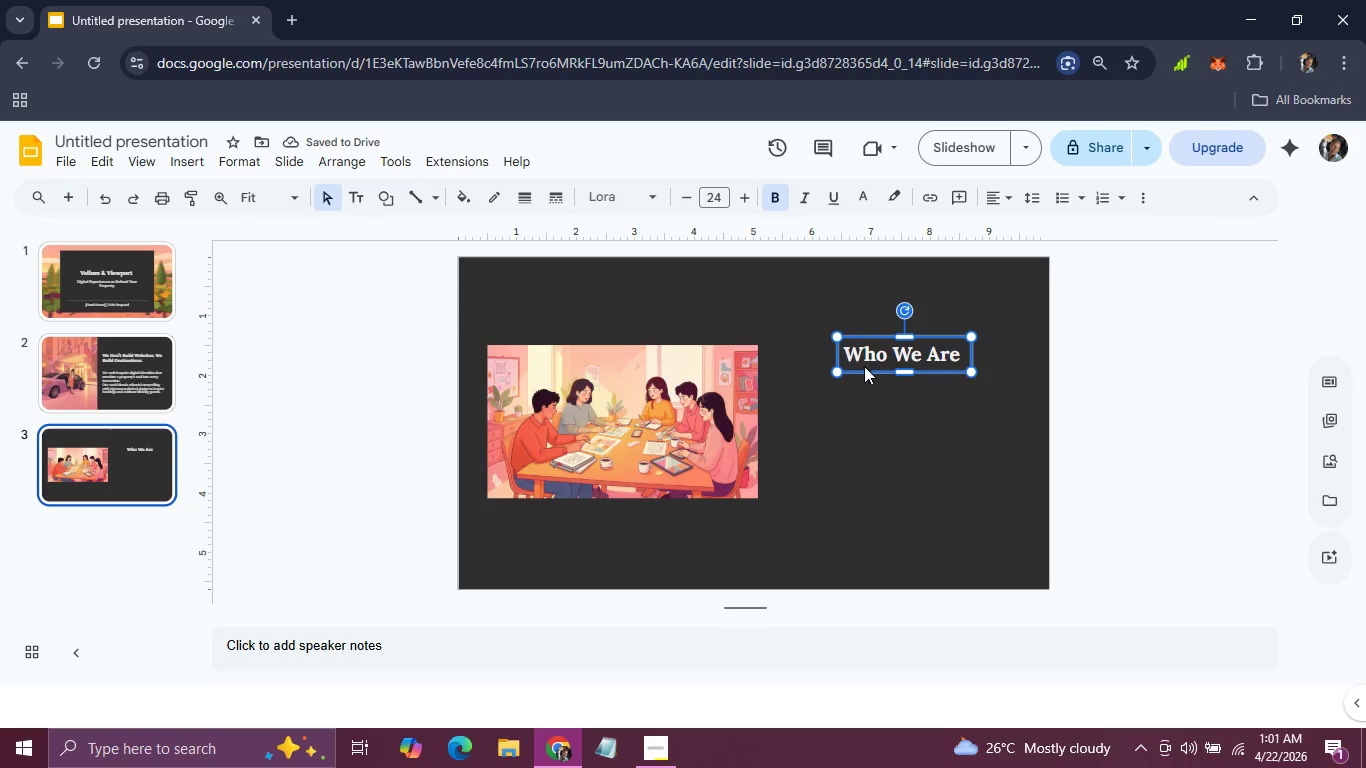 
left_click_drag(start_coordinate=[865, 369], to_coordinate=[828, 375])
 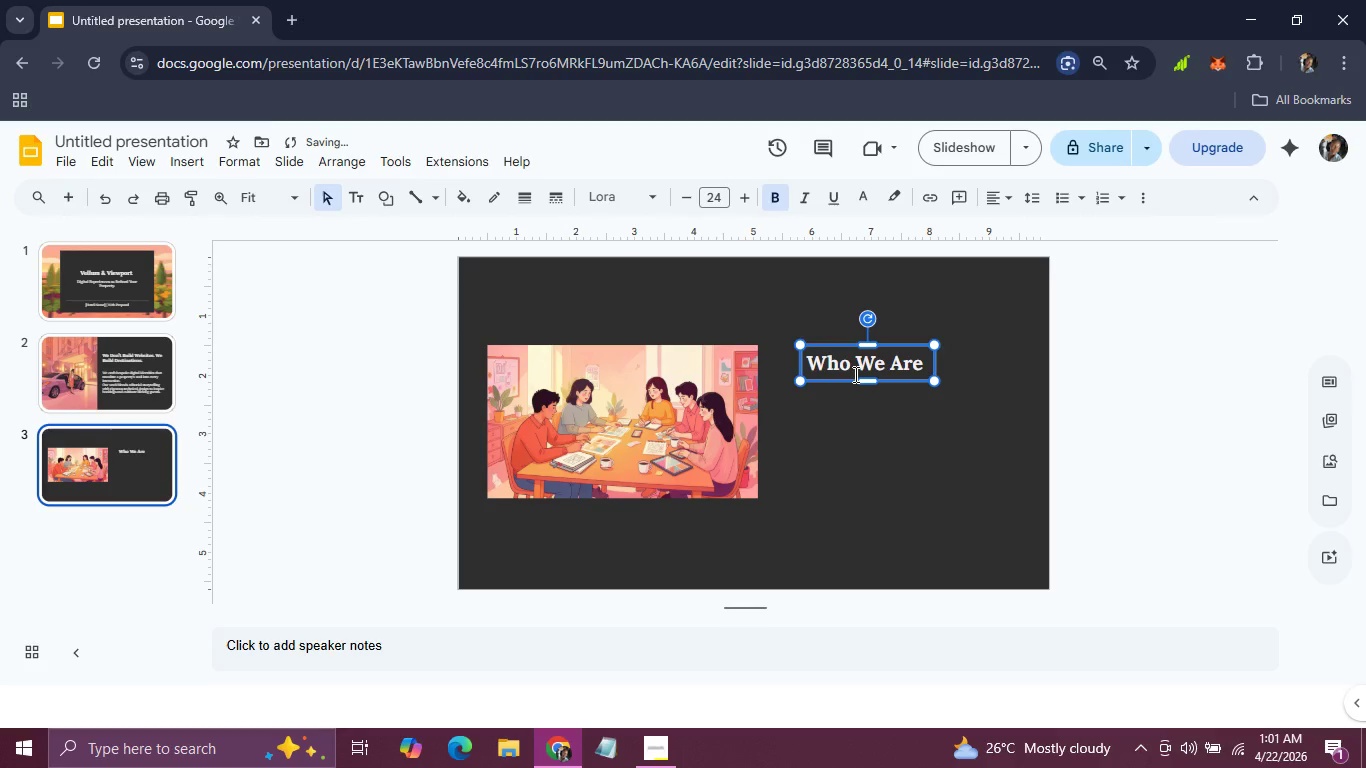 
key(Control+D)
 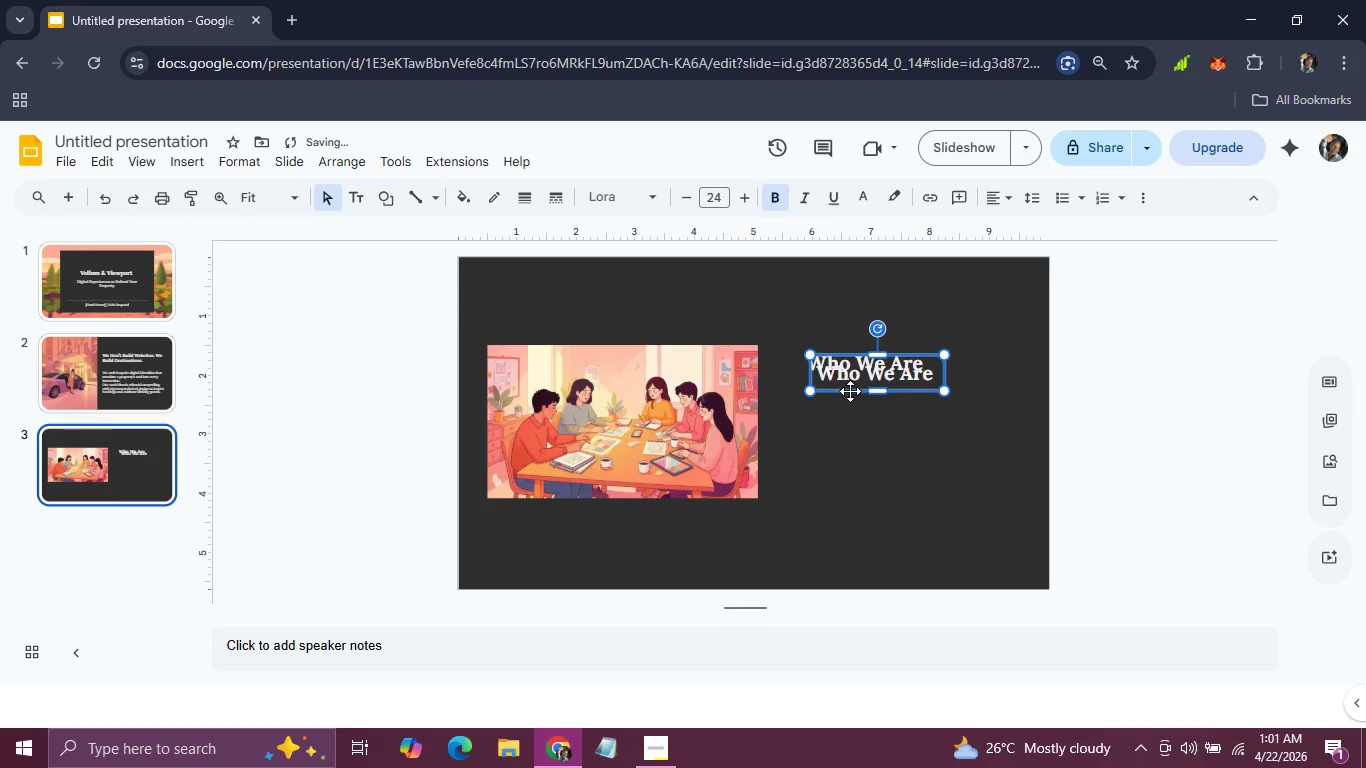 
left_click_drag(start_coordinate=[850, 391], to_coordinate=[850, 423])
 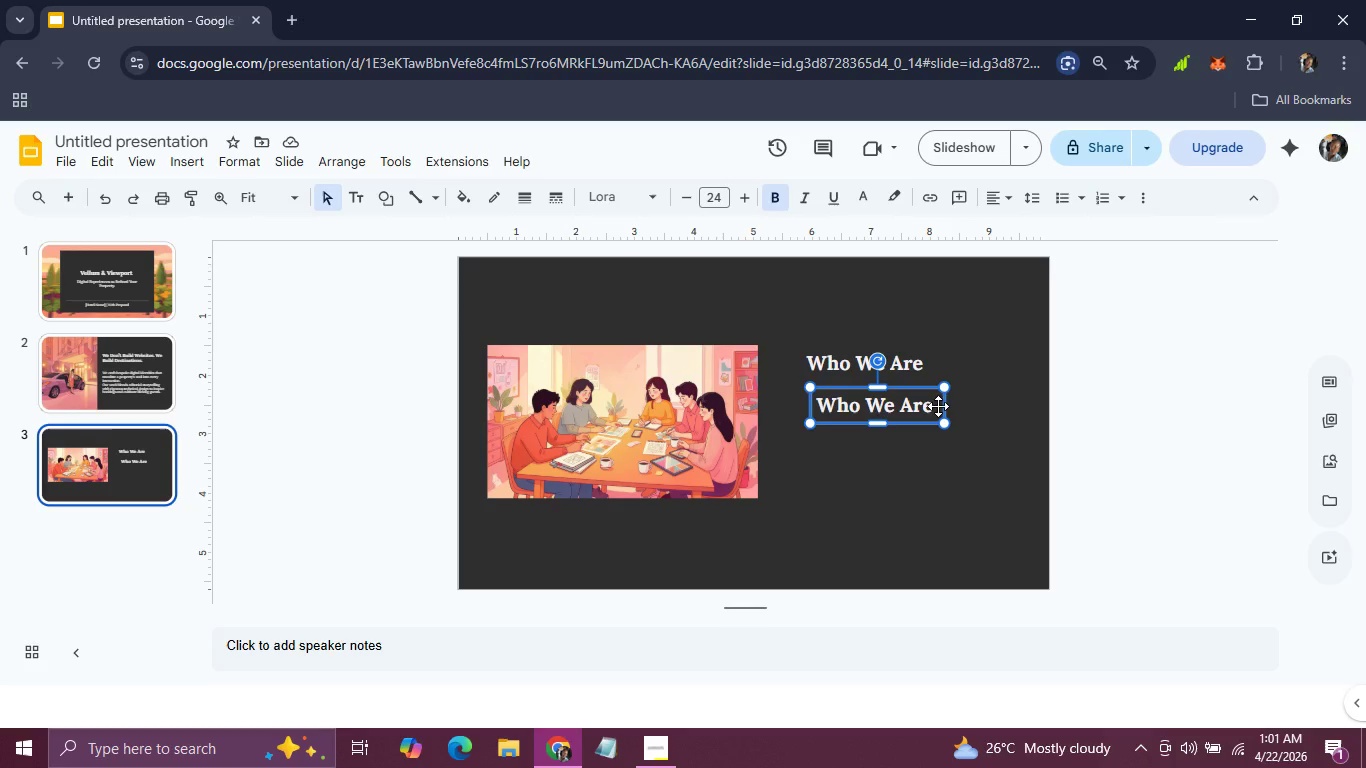 
wait(7.7)
 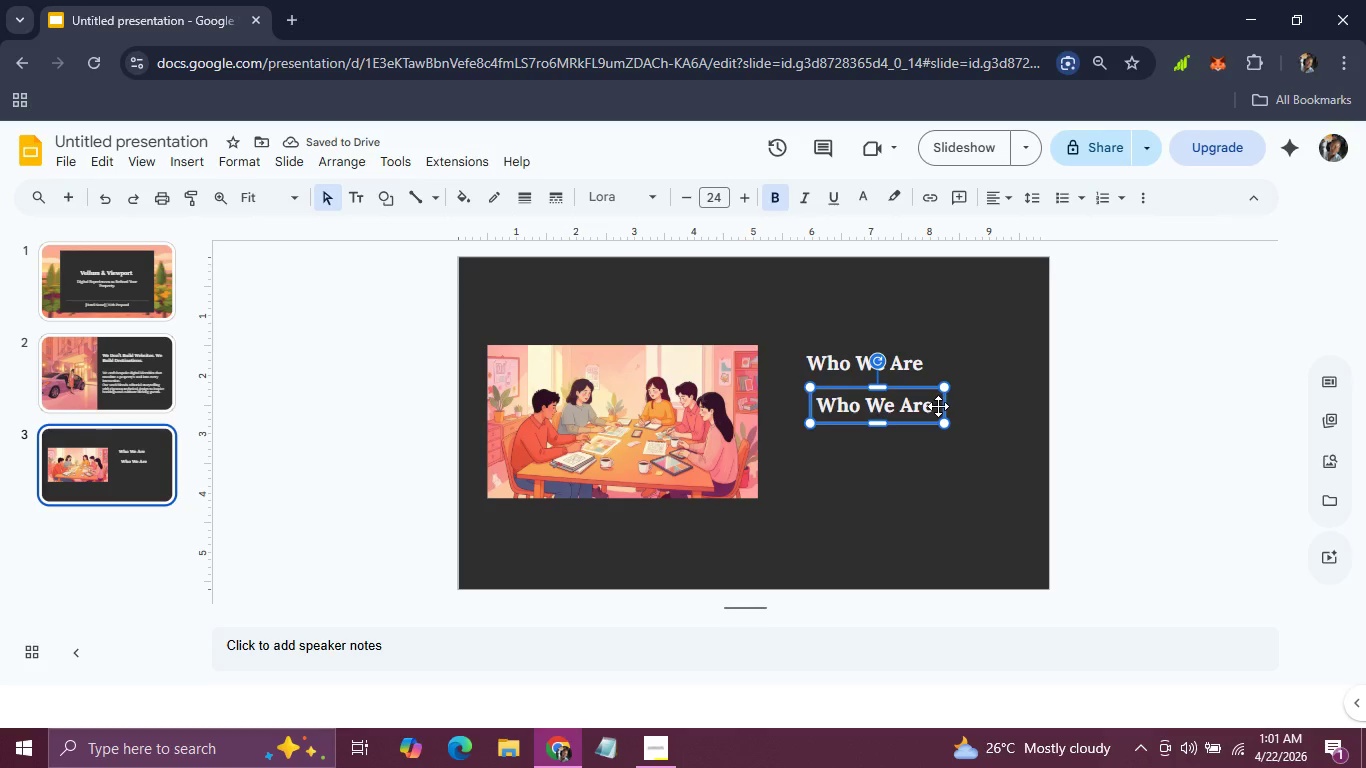 
left_click_drag(start_coordinate=[932, 406], to_coordinate=[821, 395])
 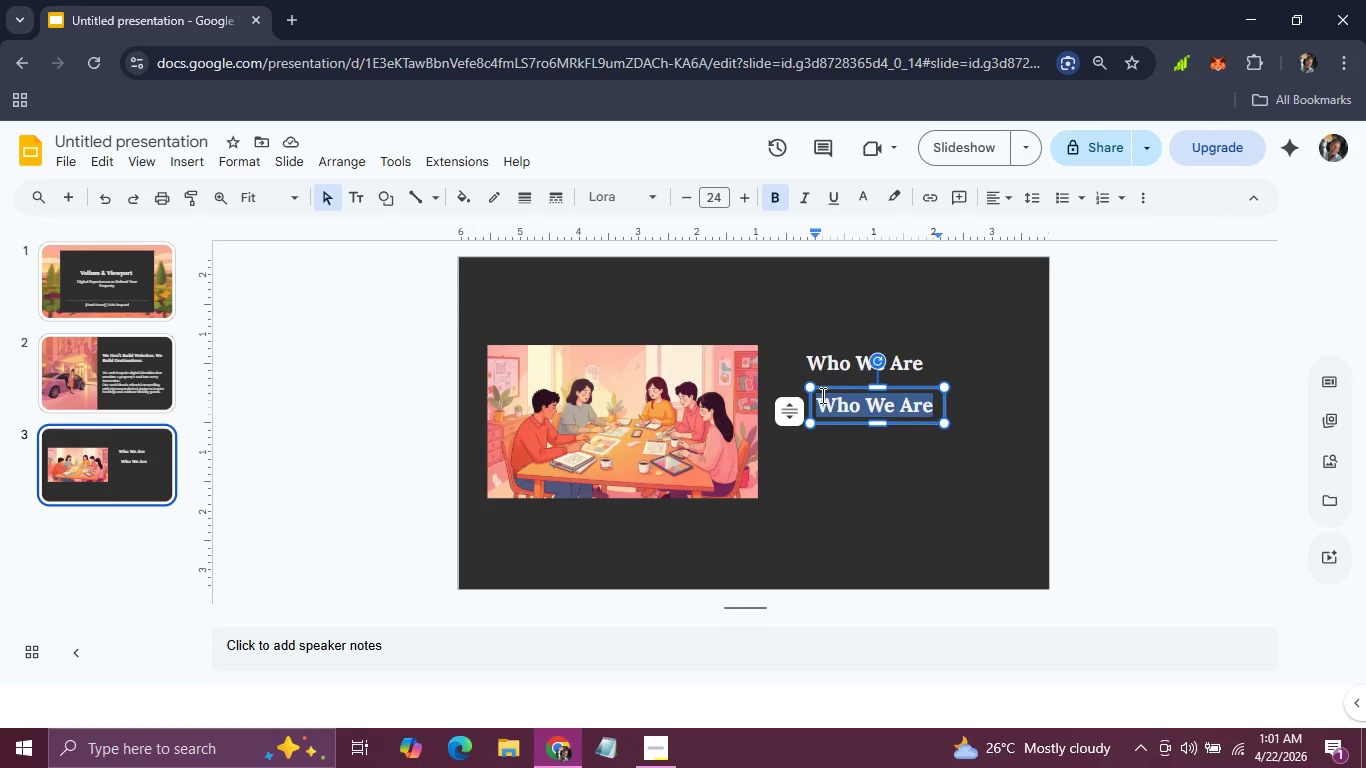 
type(Boutique srudio)
key(Backspace)
key(Backspace)
key(Backspace)
key(Backspace)
key(Backspace)
type(tudio specialising in independent luxury hospitality)
 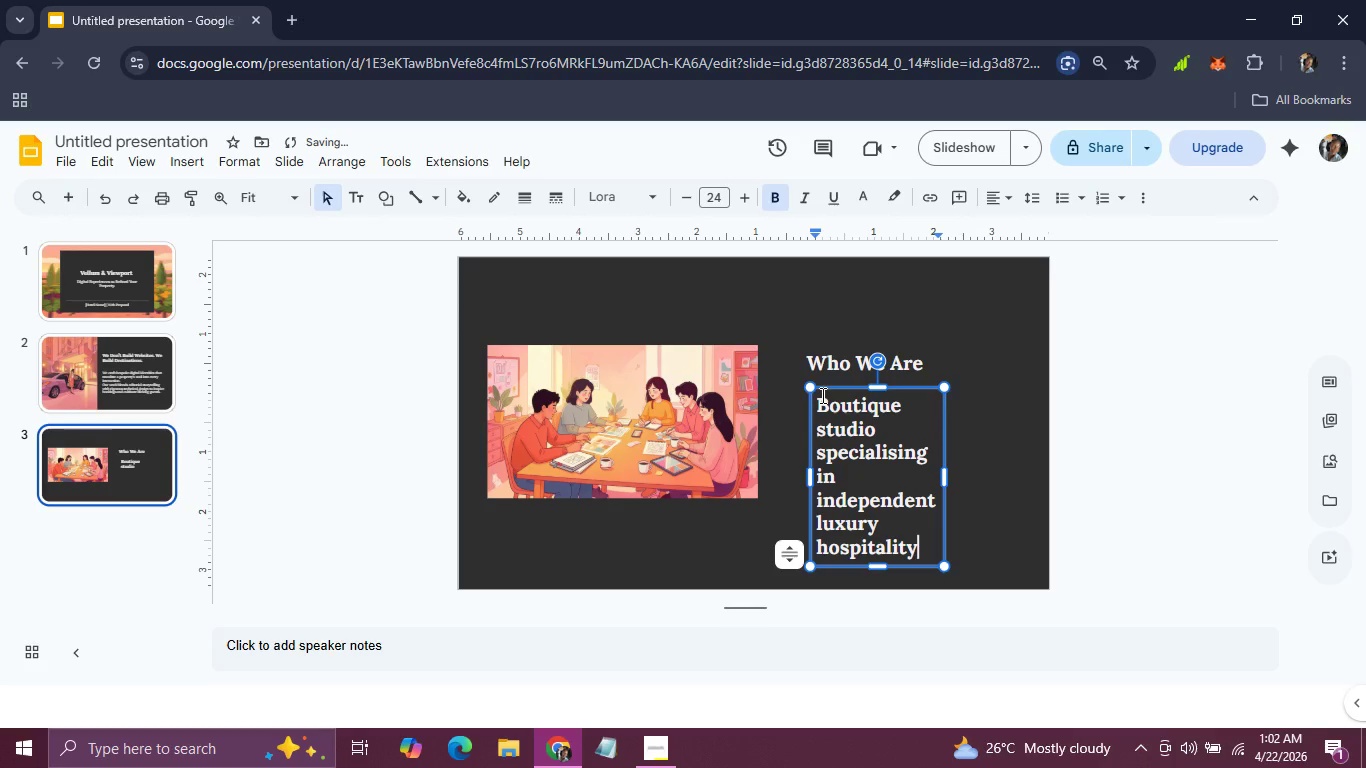 
key(Enter)
 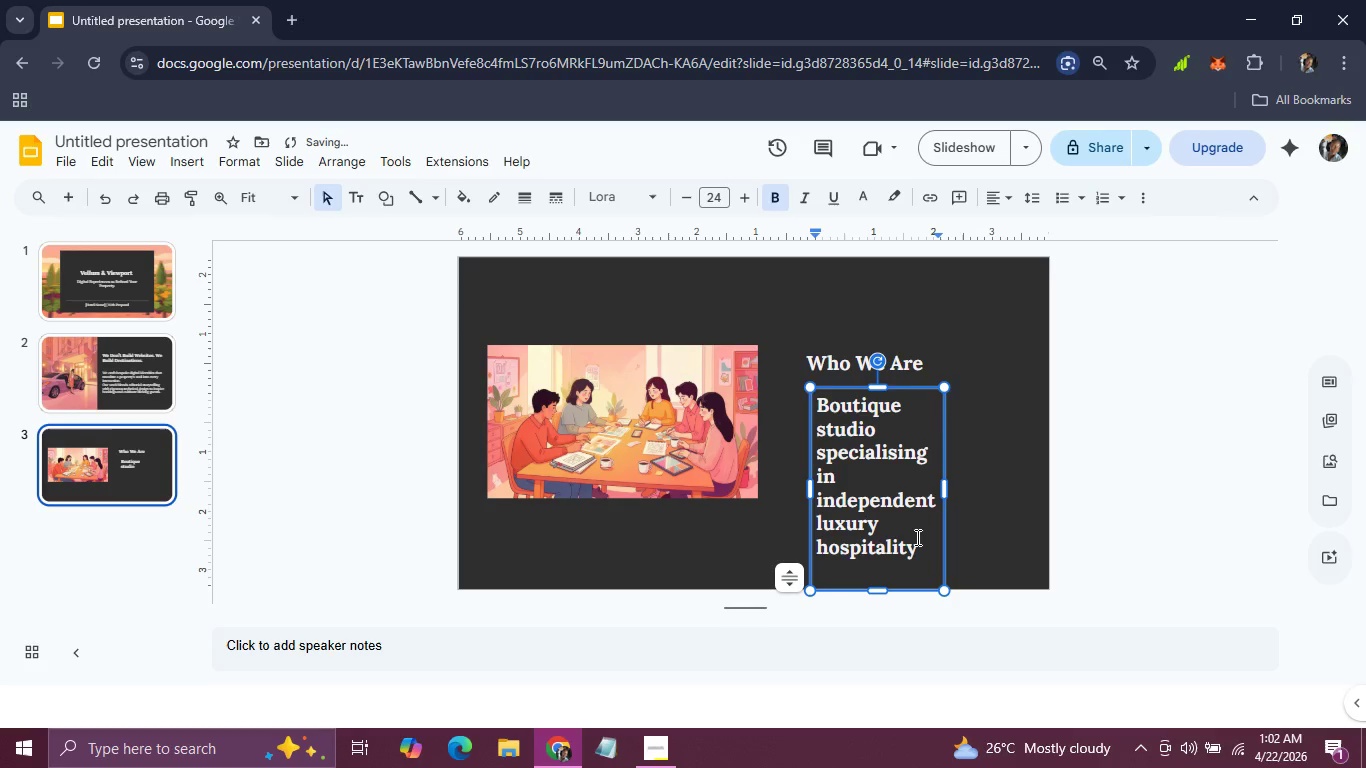 
left_click_drag(start_coordinate=[919, 546], to_coordinate=[817, 393])
 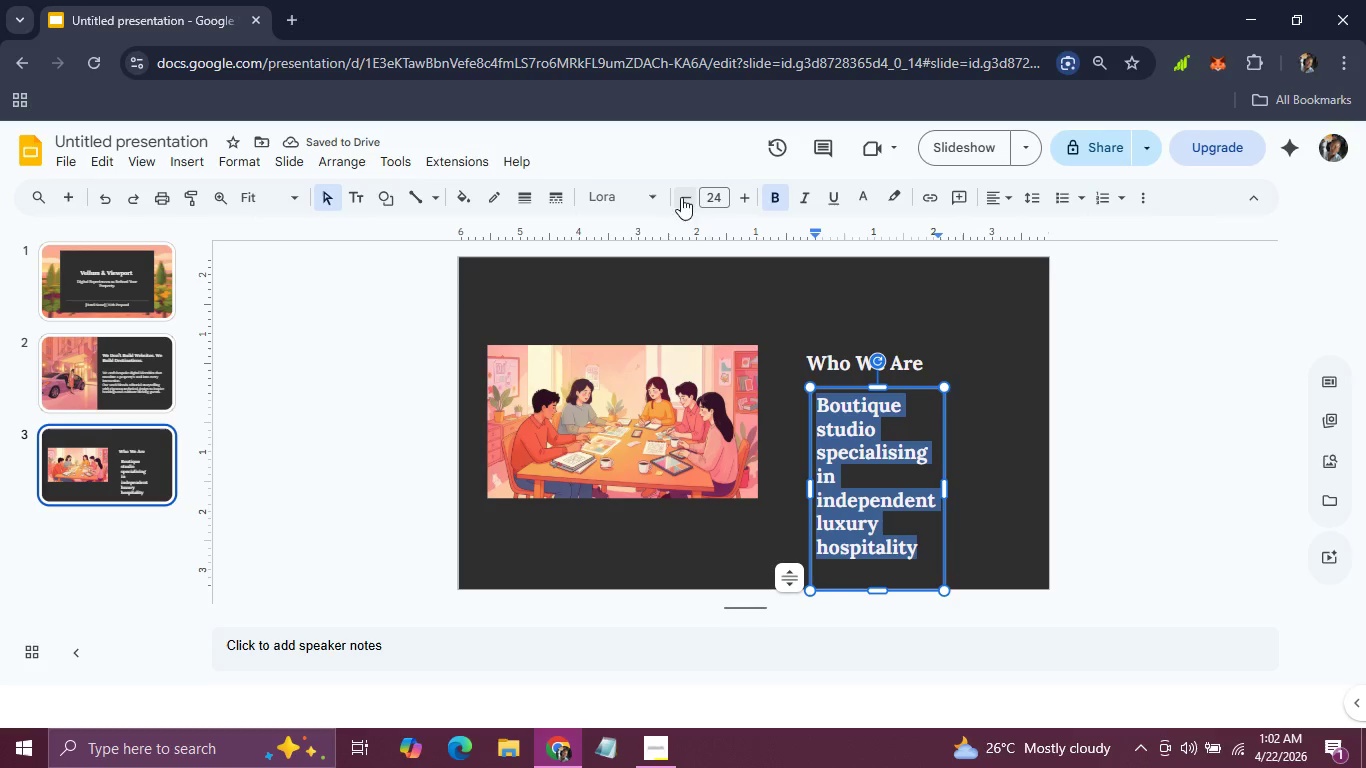 
double_click([681, 197])
 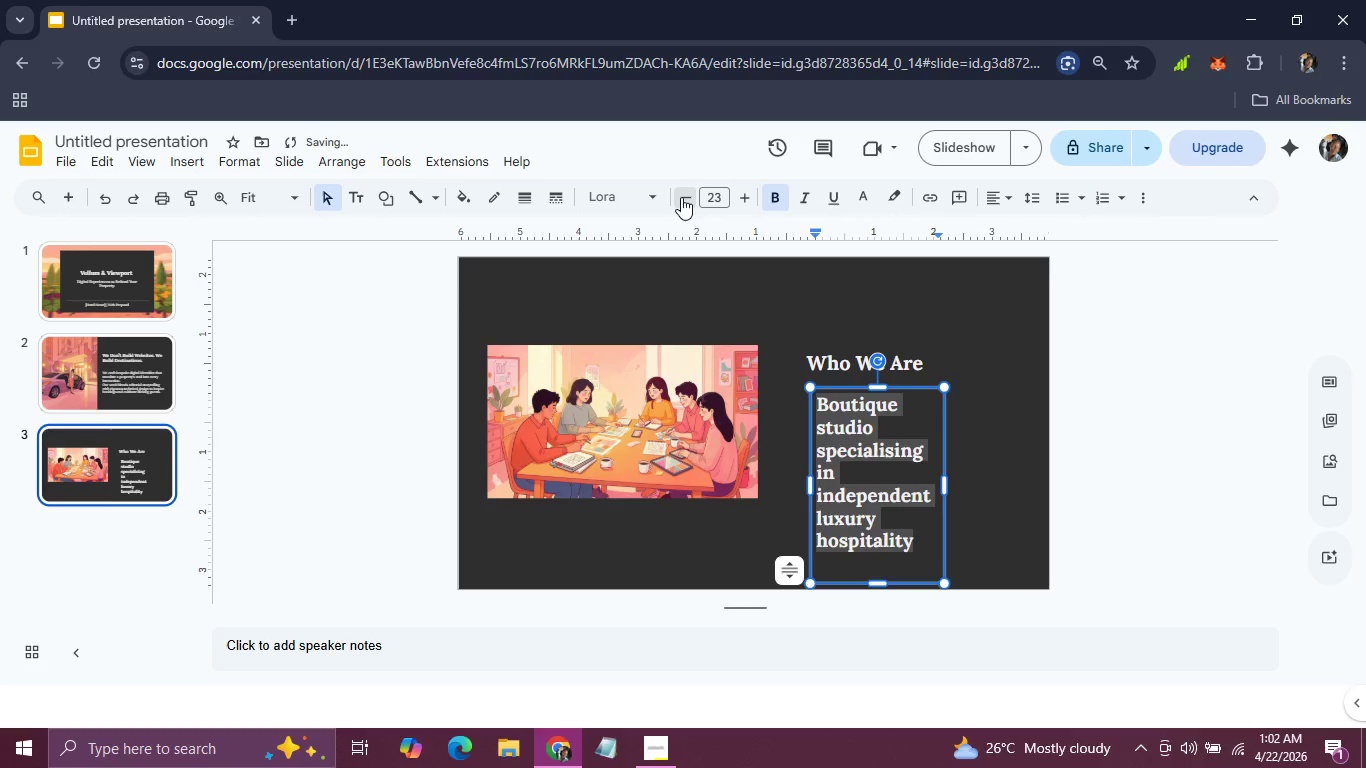 
triple_click([681, 197])
 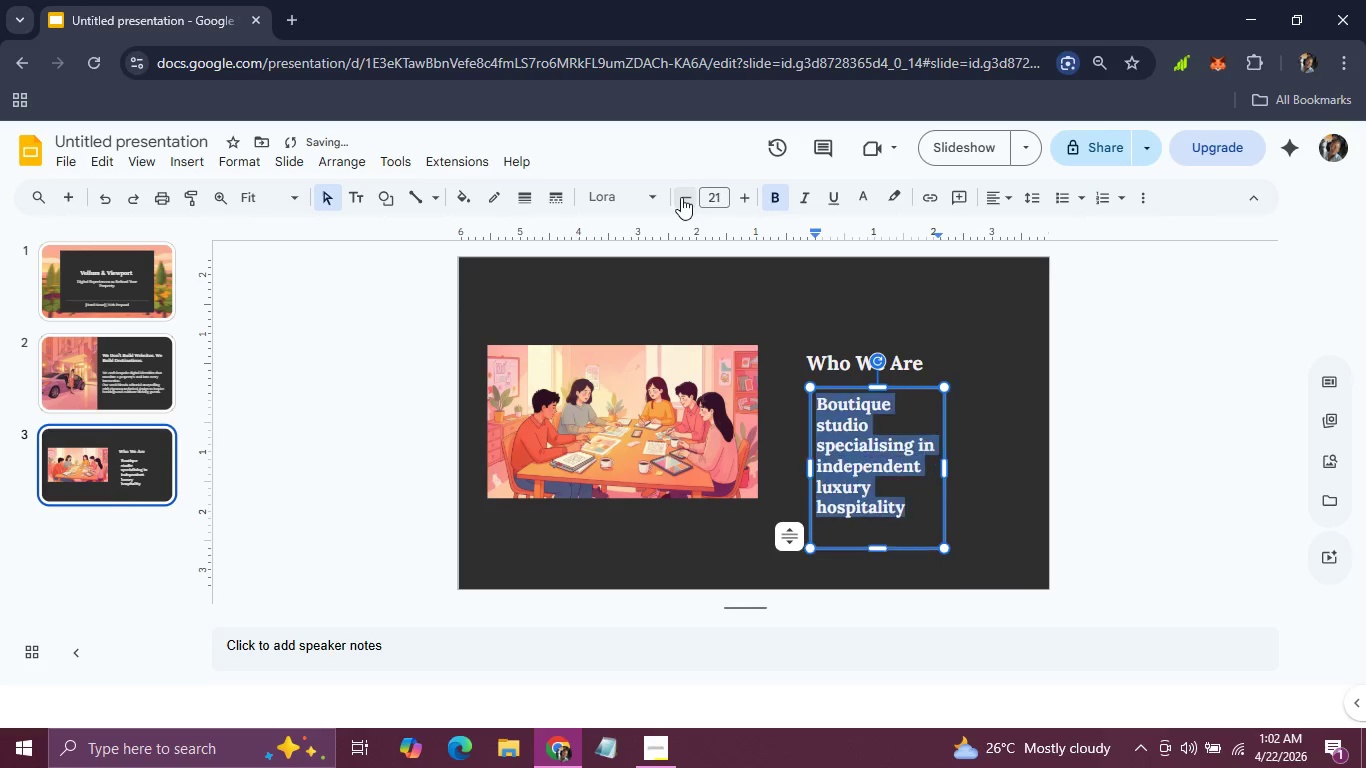 
triple_click([681, 197])
 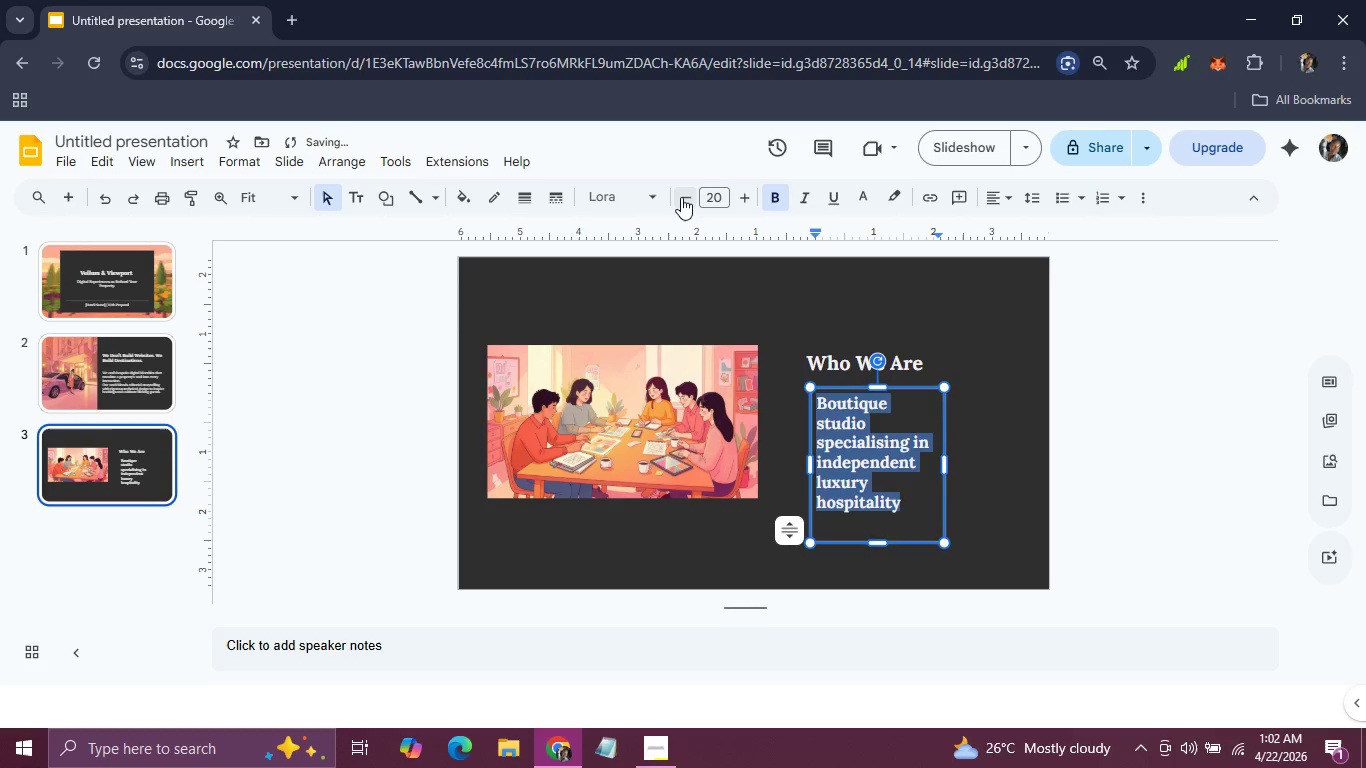 
triple_click([681, 197])
 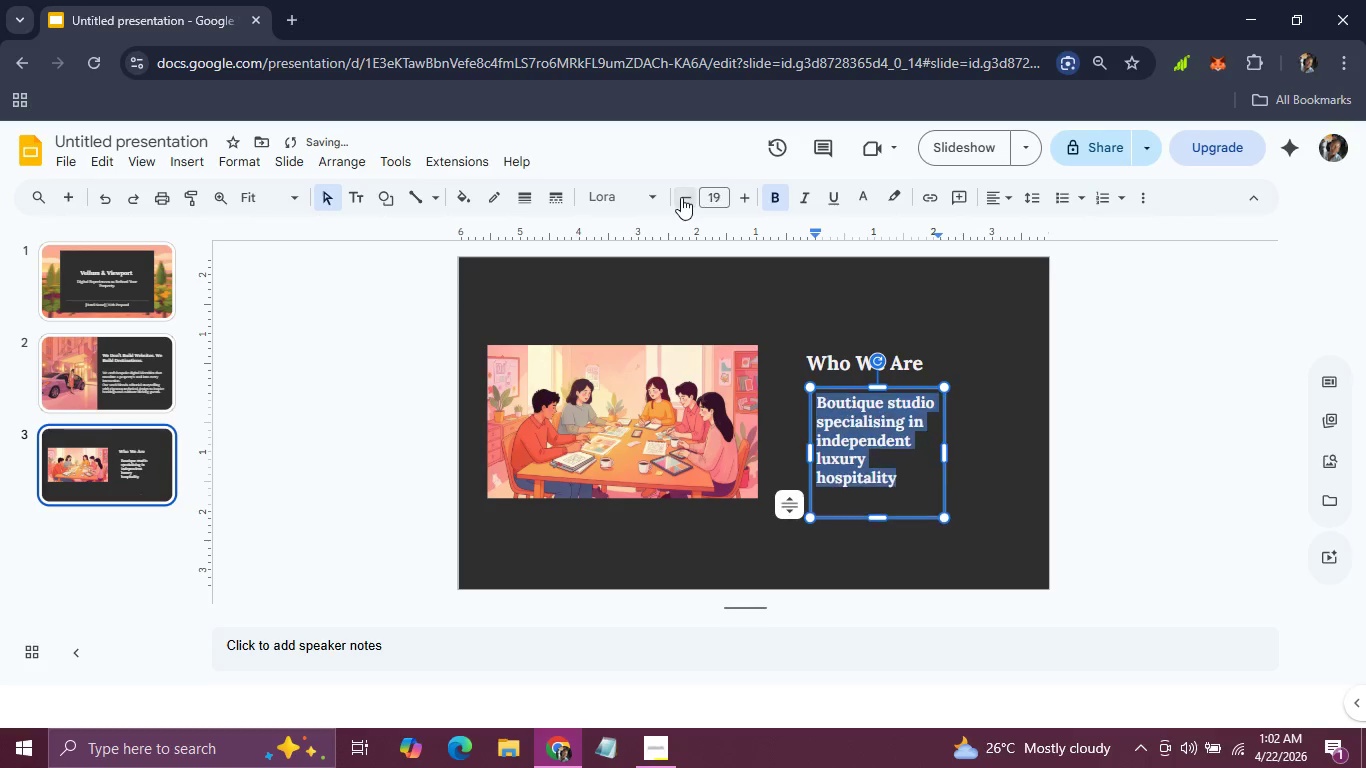 
triple_click([681, 197])
 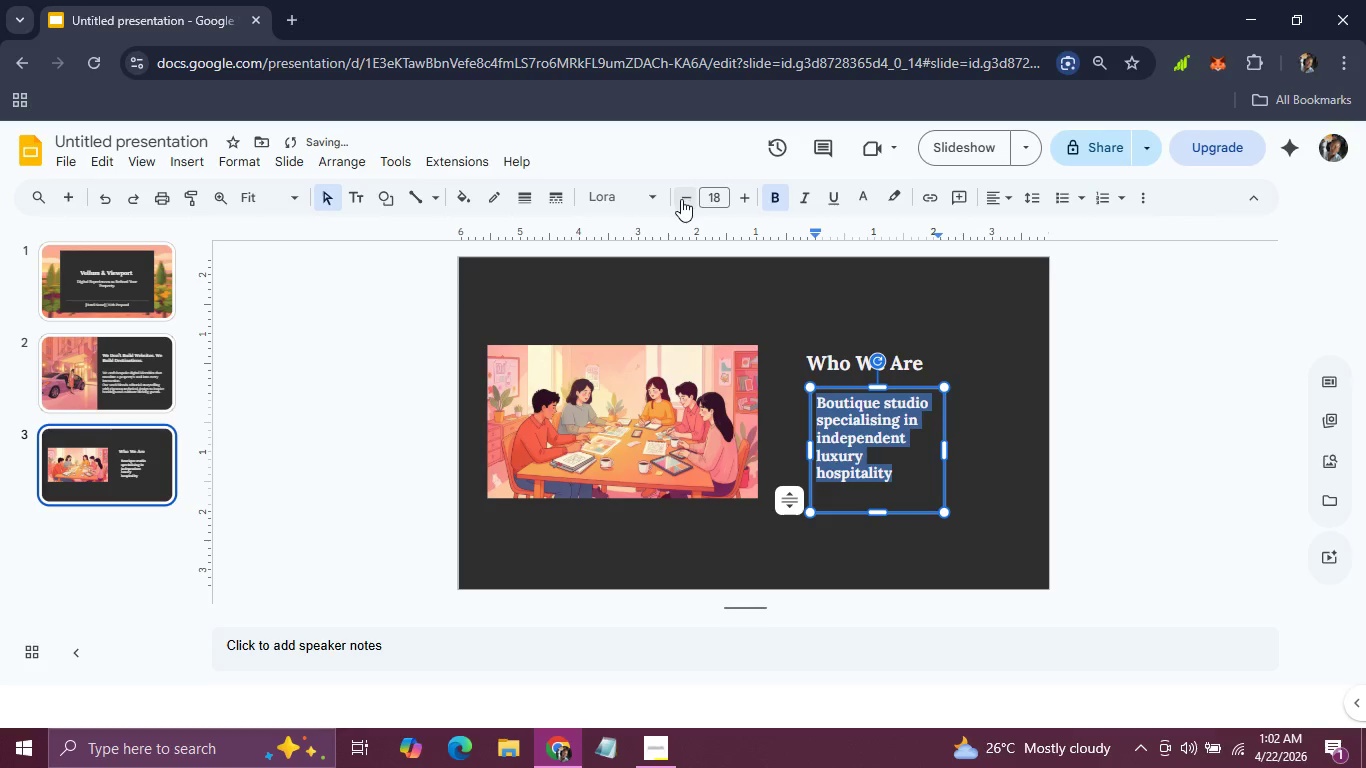 
triple_click([681, 198])
 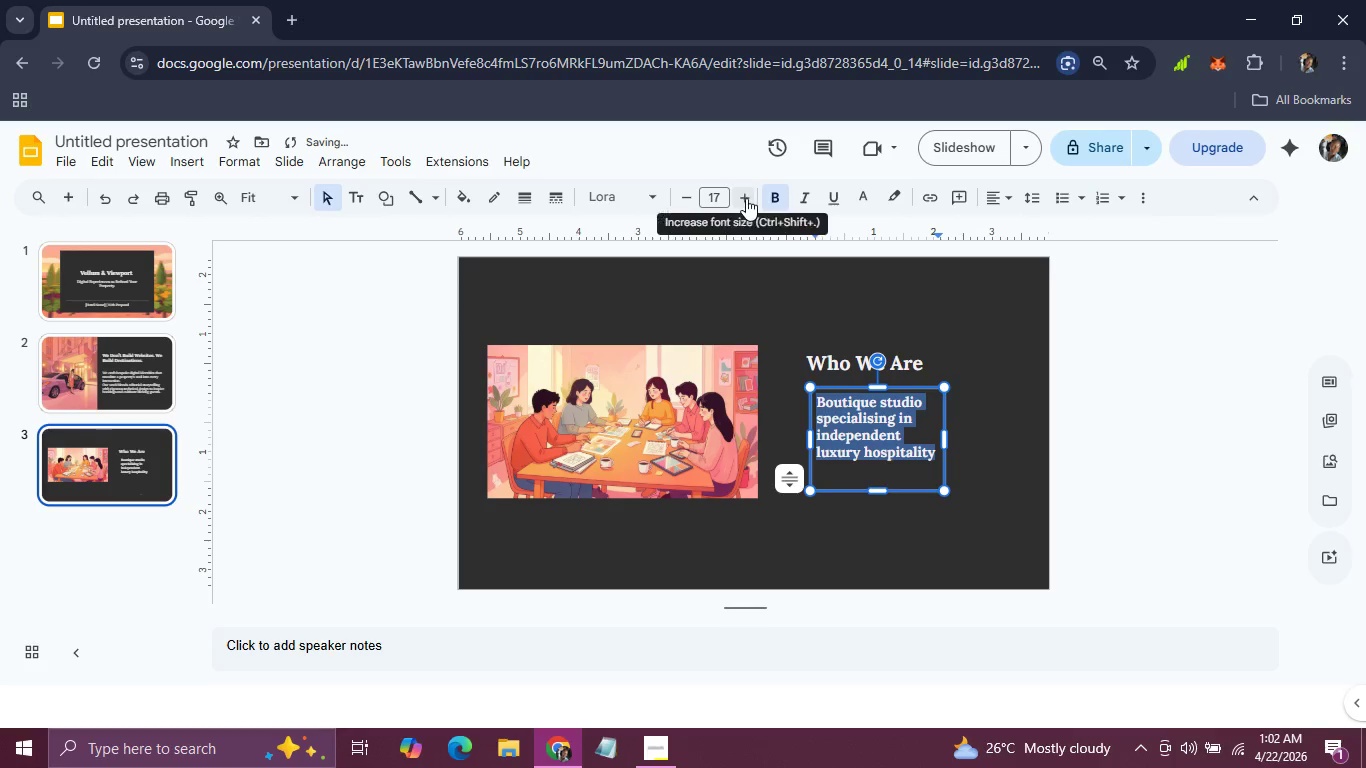 
left_click([746, 198])
 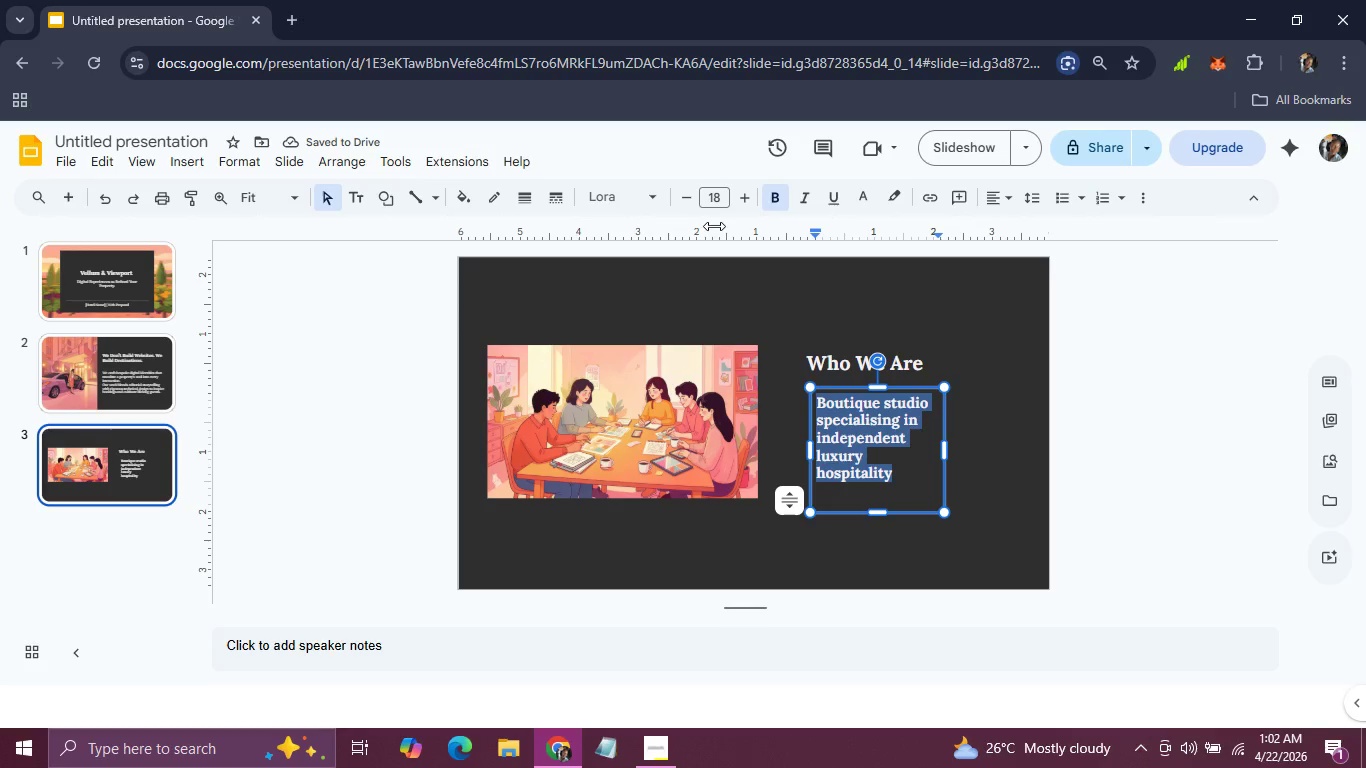 
double_click([685, 200])
 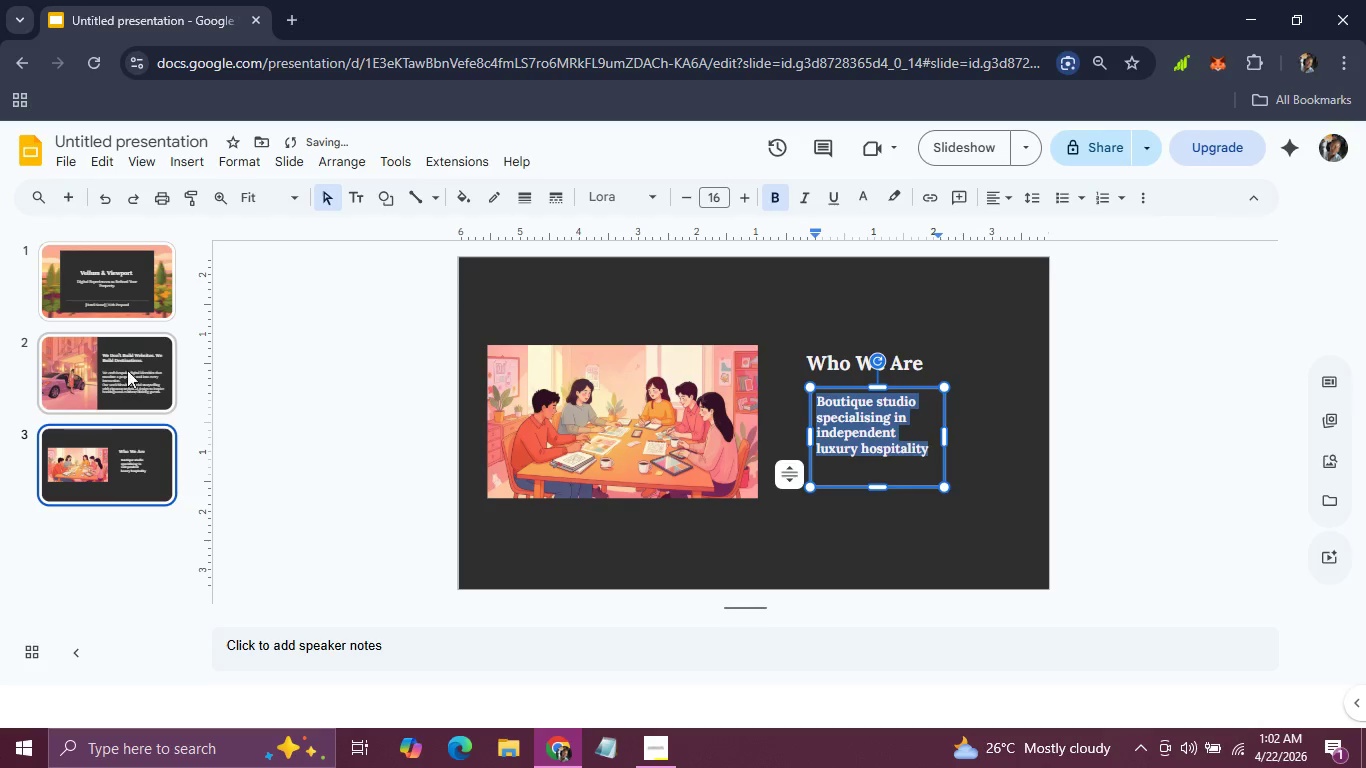 
left_click([127, 369])
 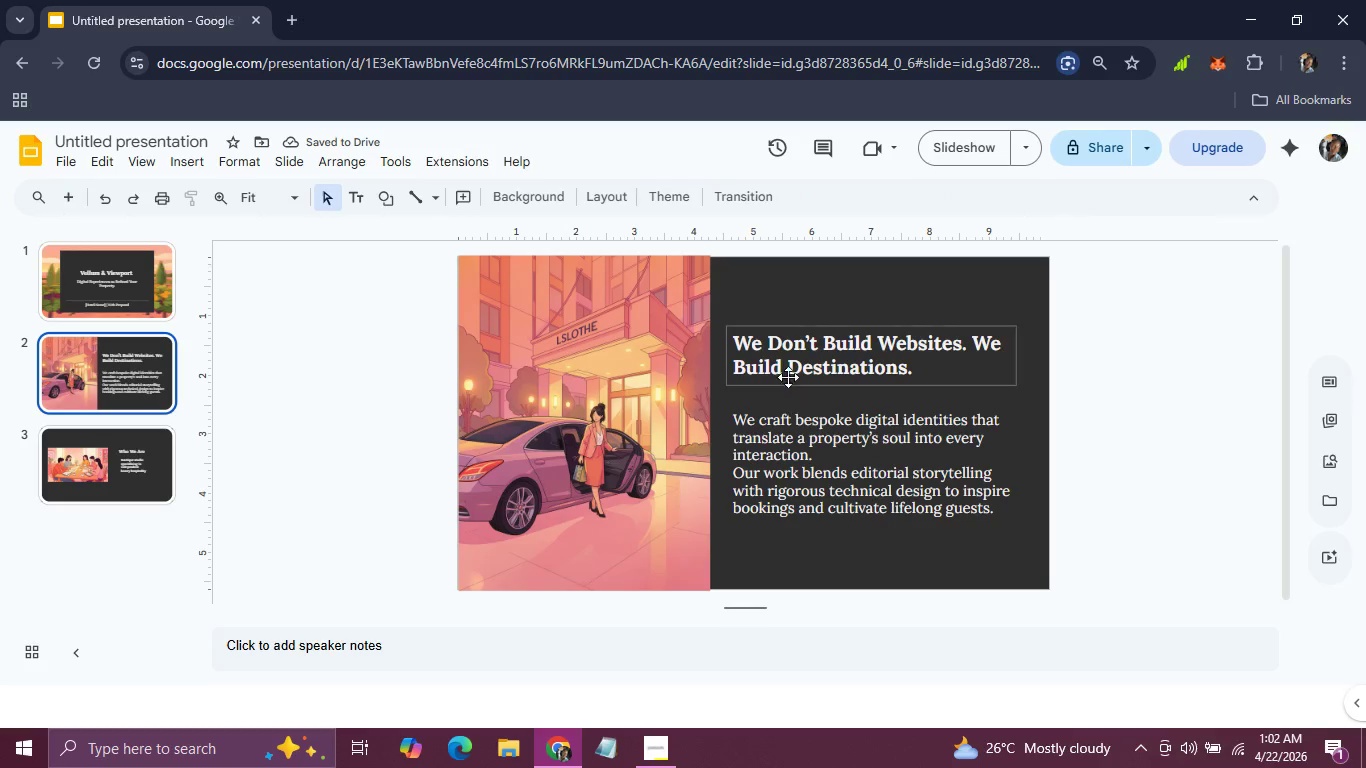 
left_click([791, 361])
 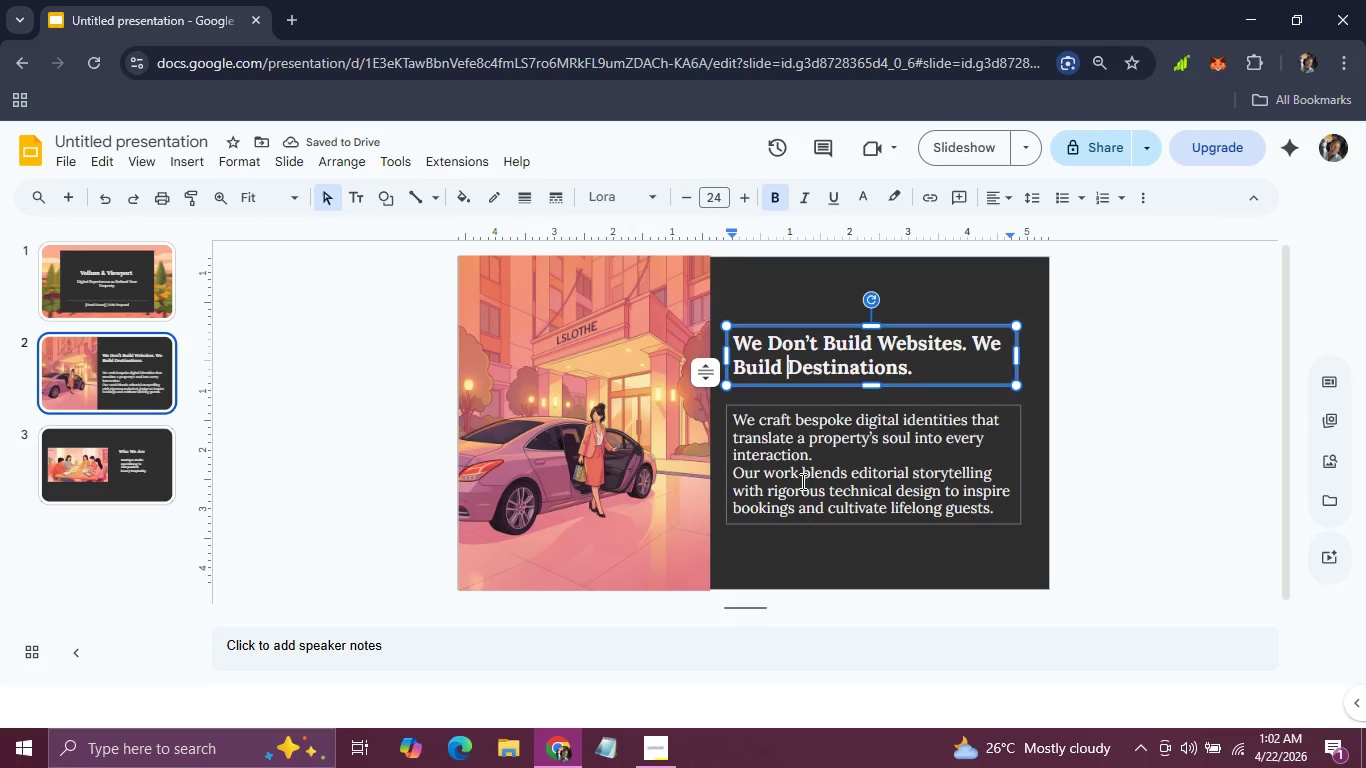 
left_click([801, 481])
 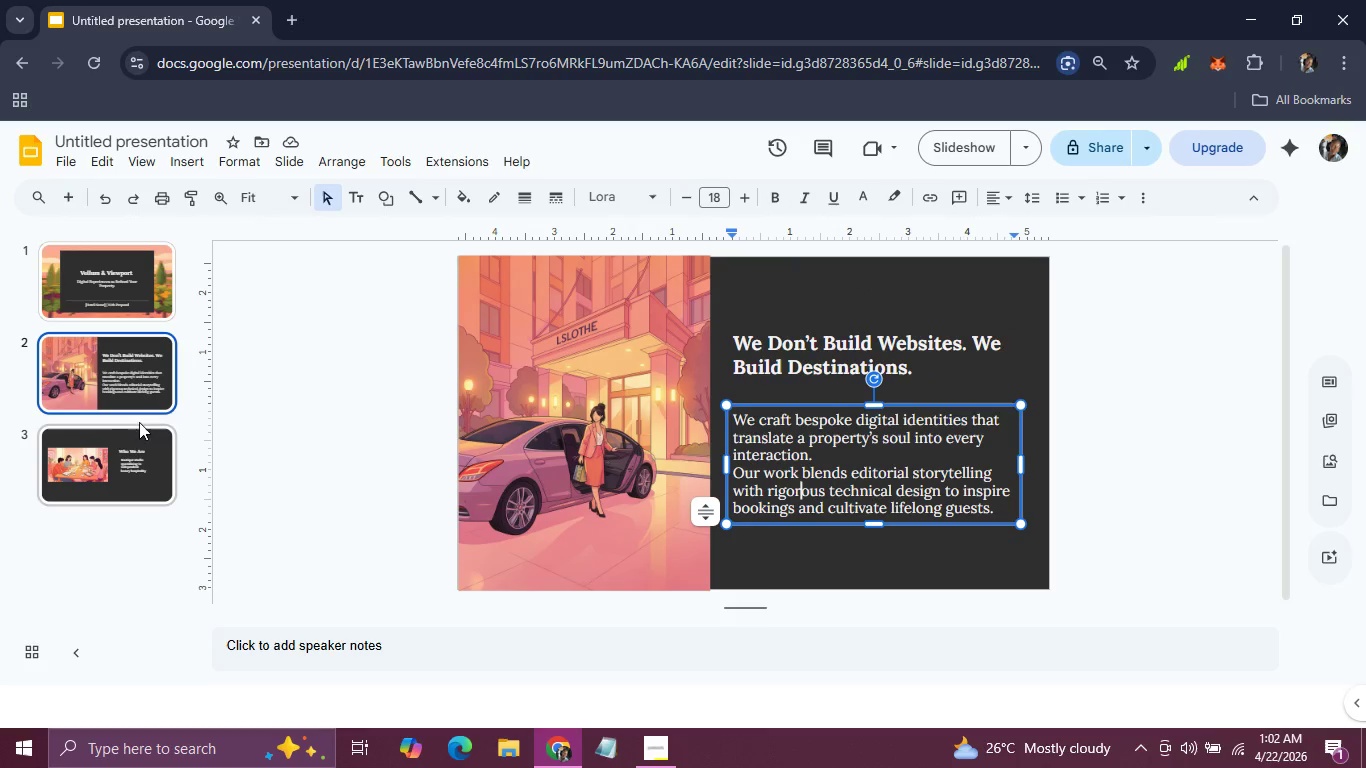 
left_click([112, 459])
 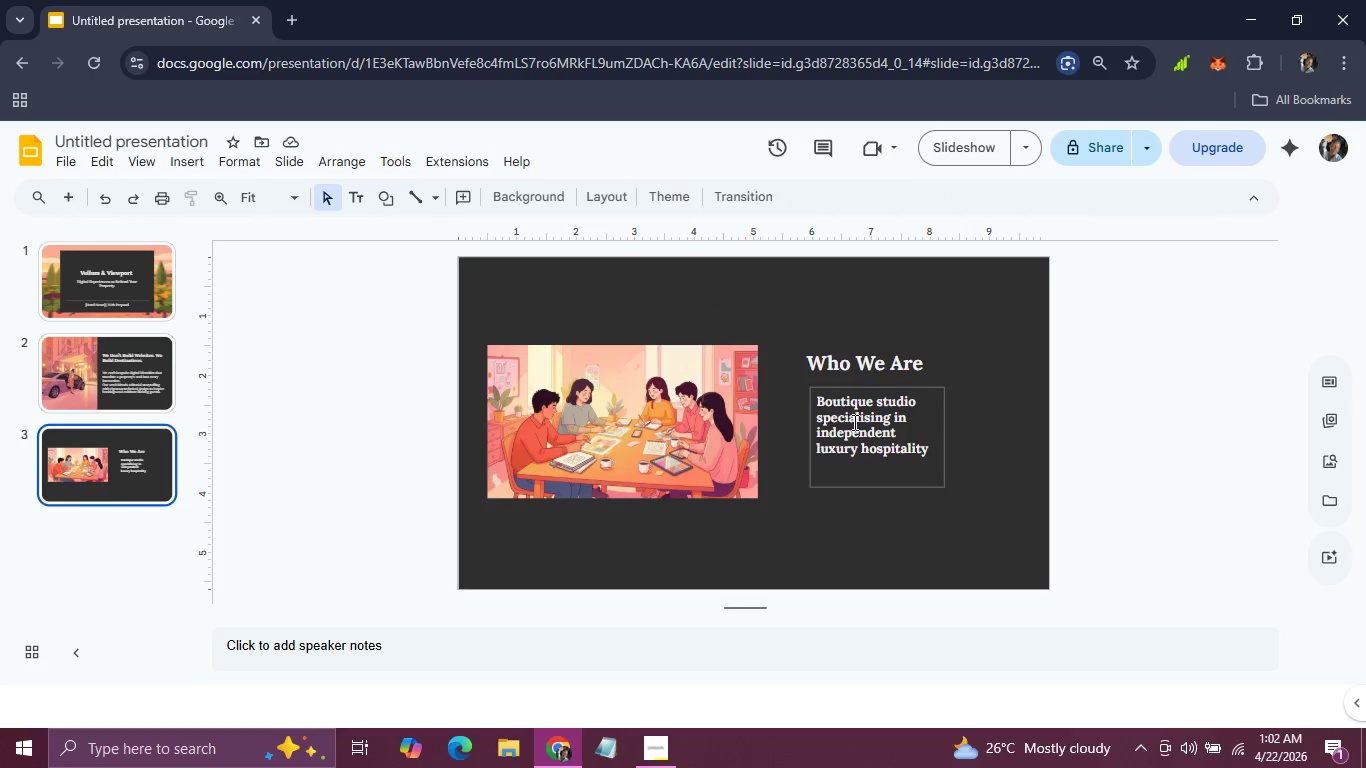 
left_click([853, 422])
 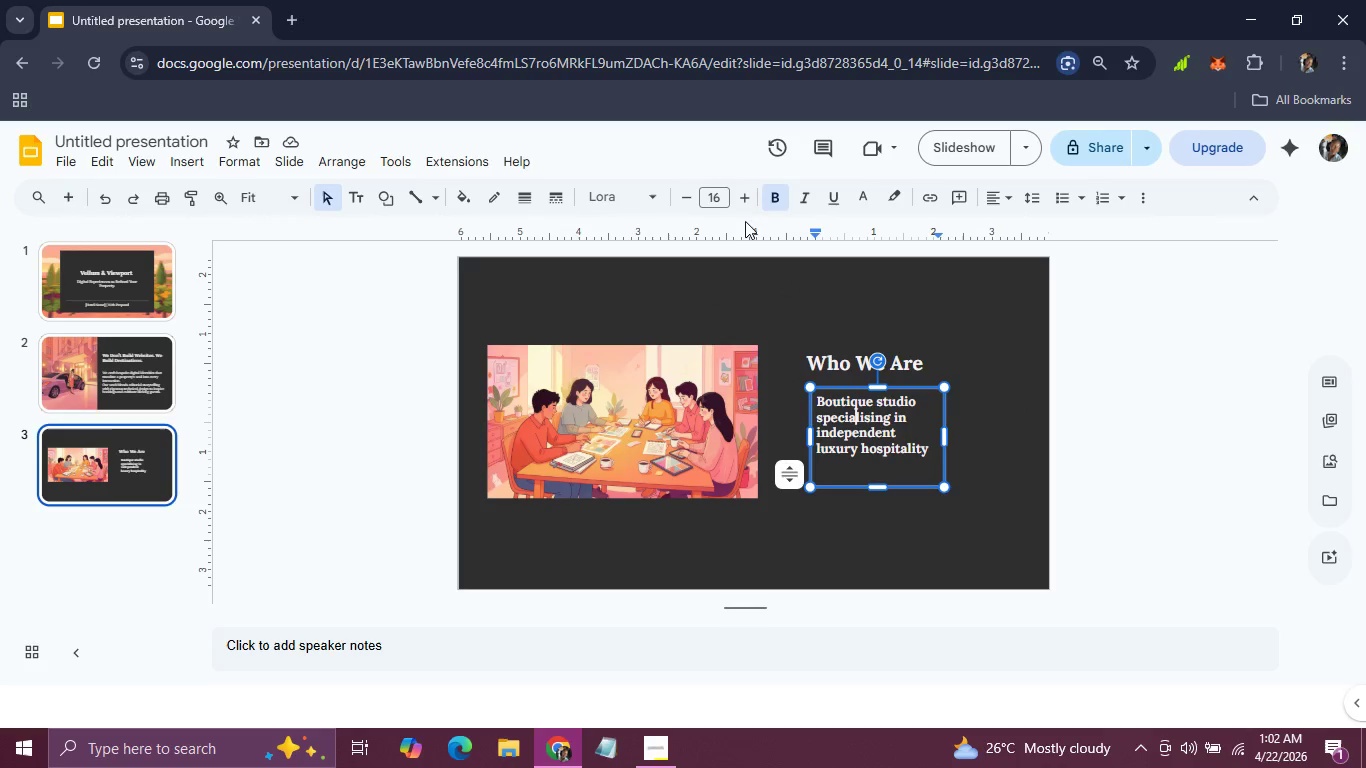 
double_click([749, 200])
 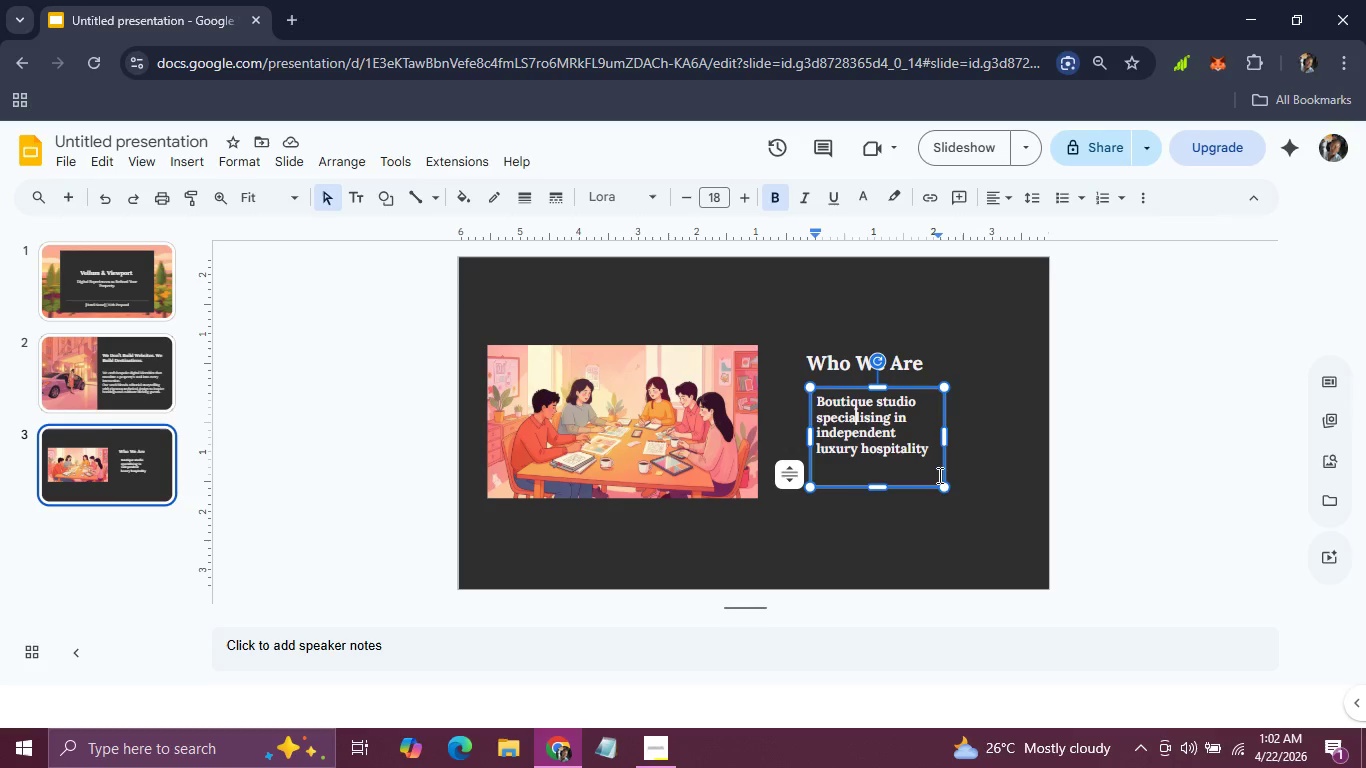 
left_click([931, 484])
 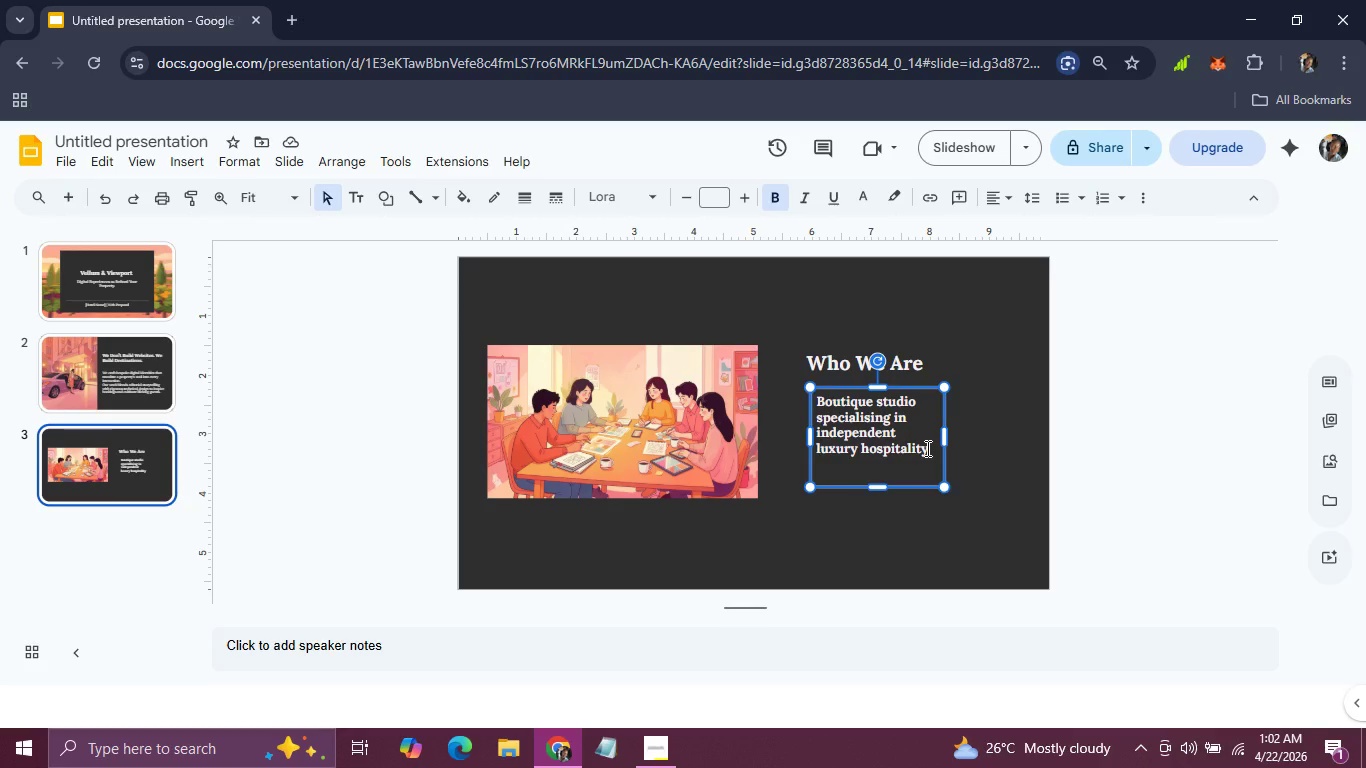 
left_click_drag(start_coordinate=[926, 448], to_coordinate=[811, 399])
 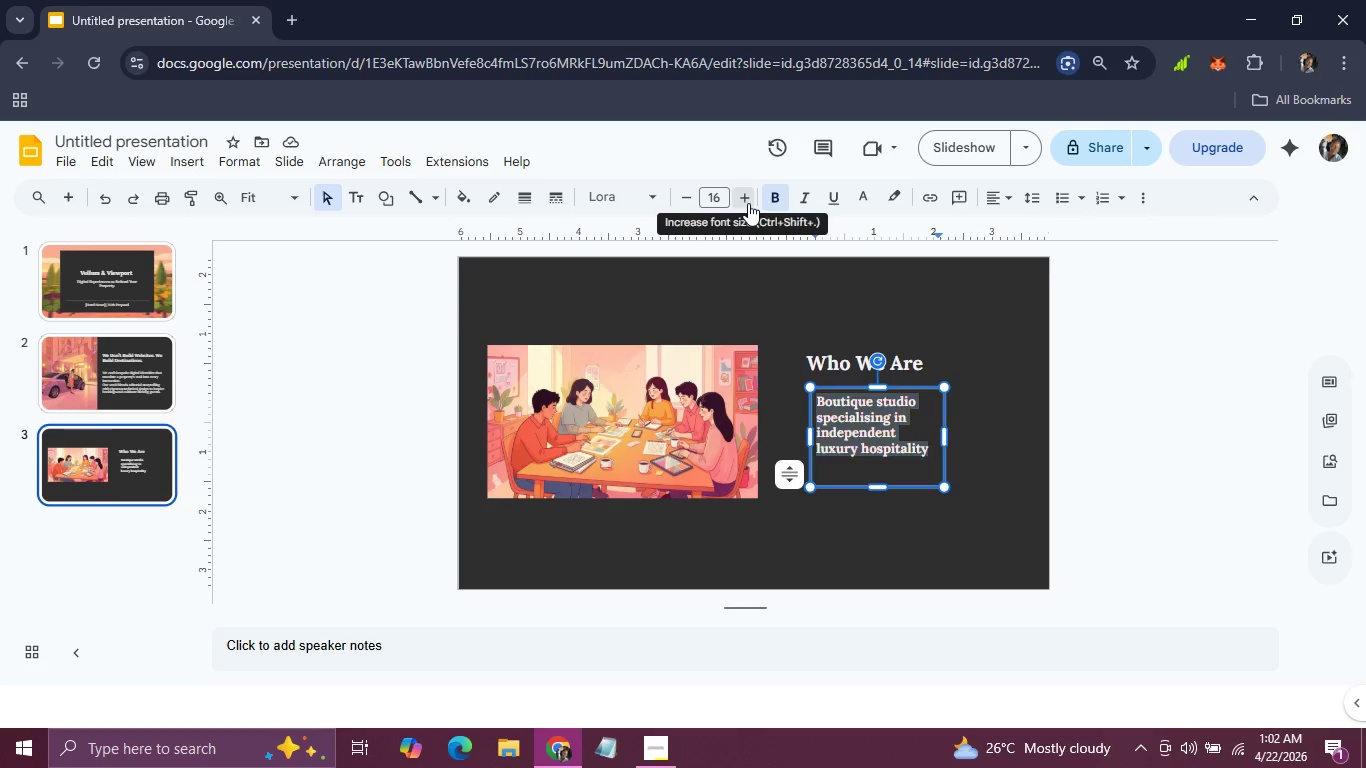 
double_click([748, 203])
 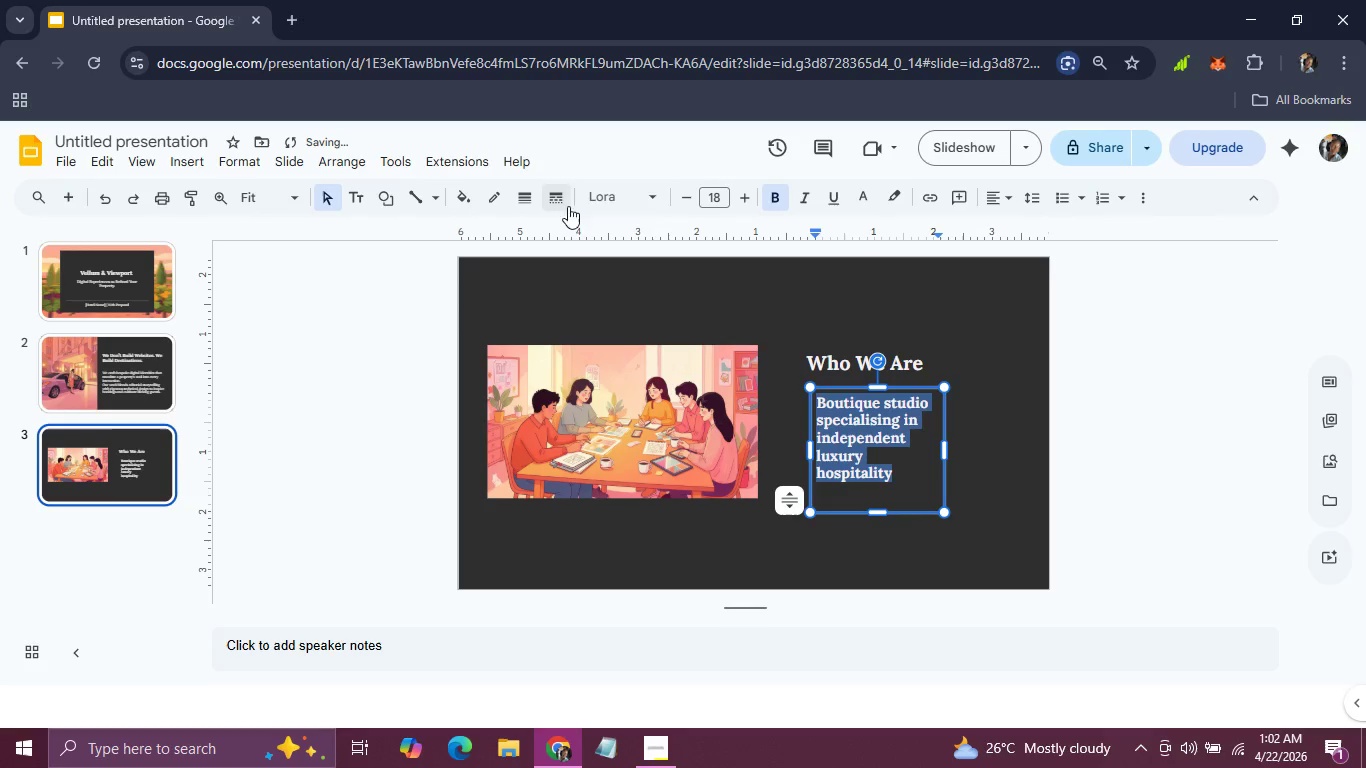 
left_click([599, 206])
 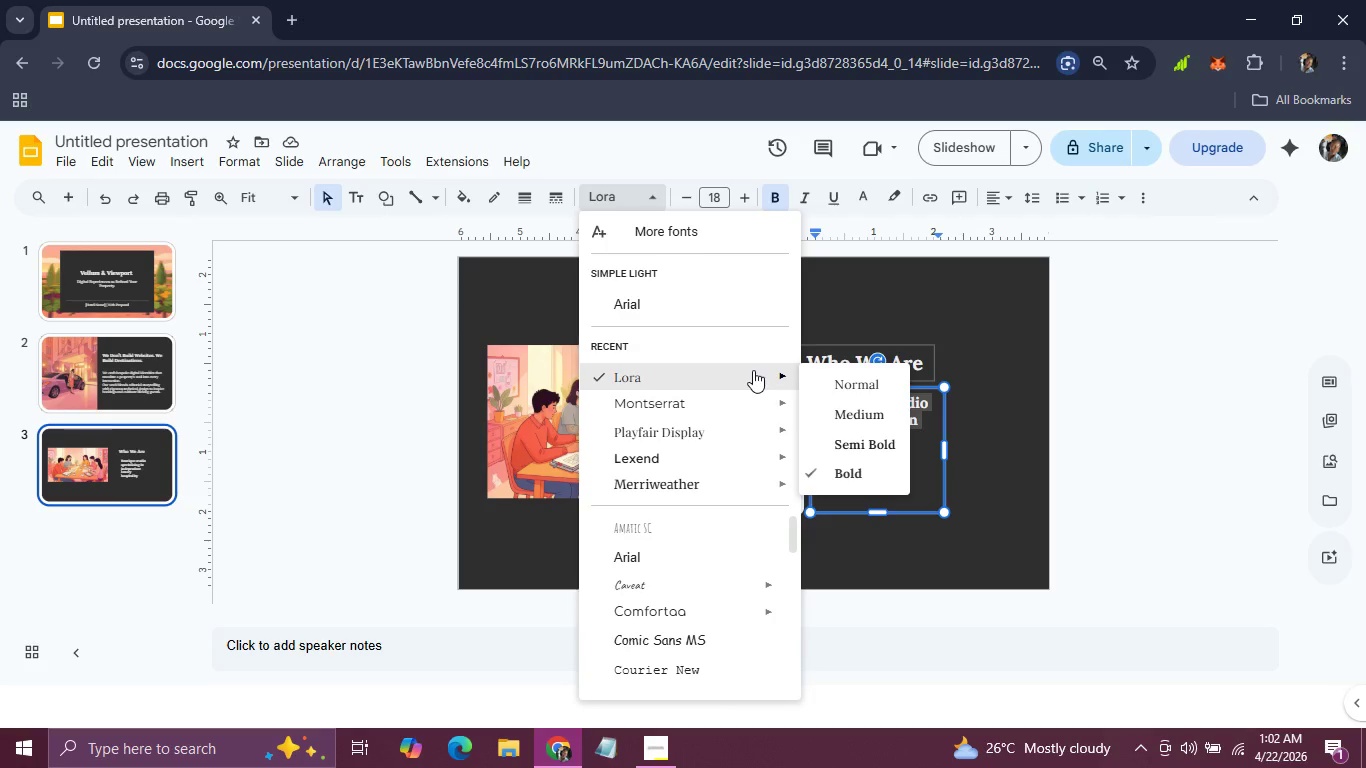 
wait(9.25)
 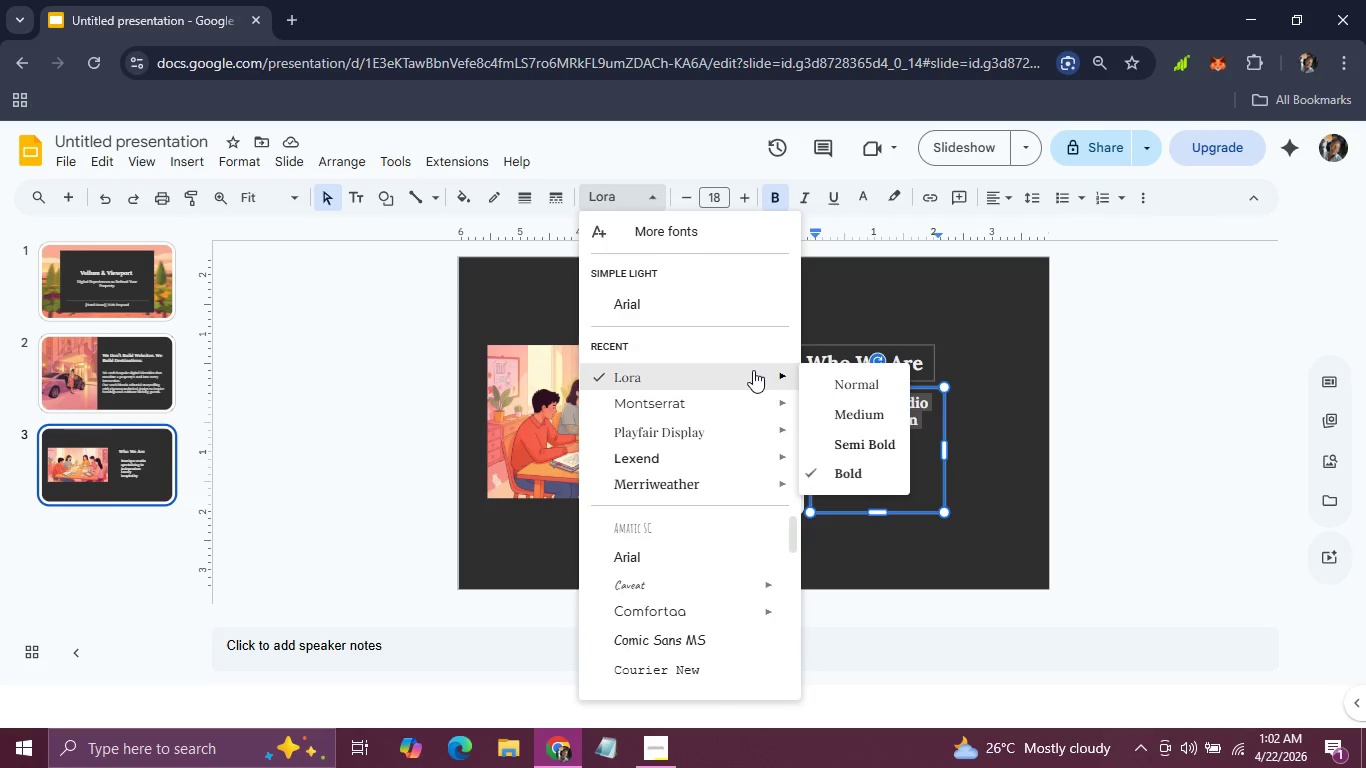 
left_click([838, 375])
 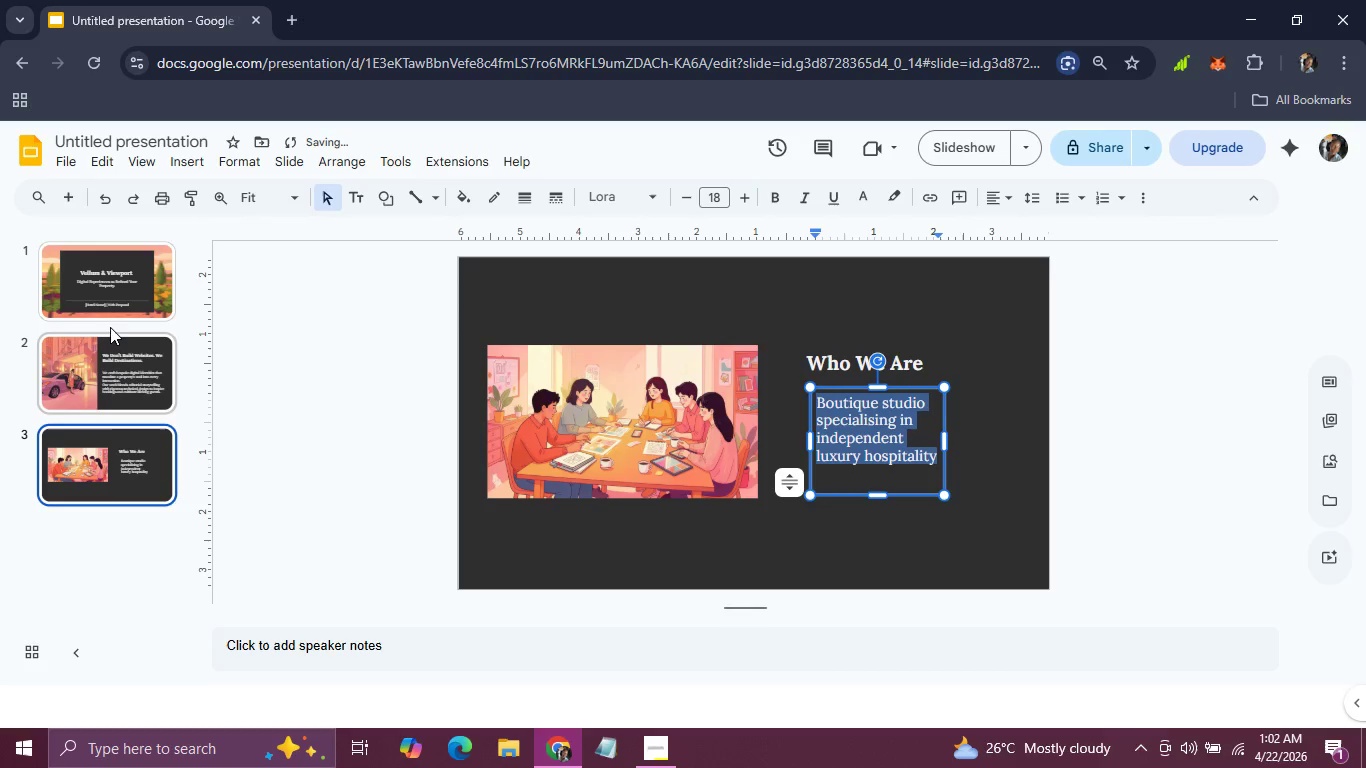 
left_click([107, 335])
 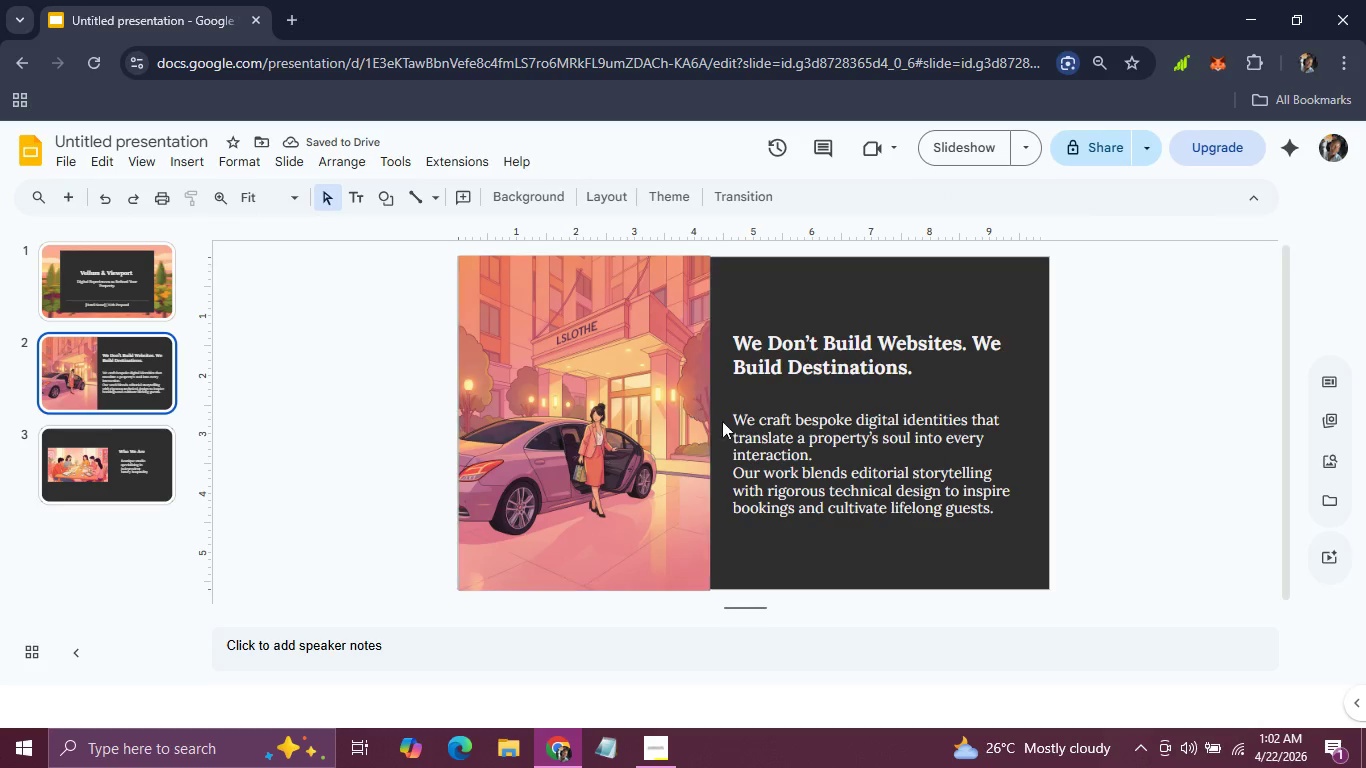 
left_click([722, 421])
 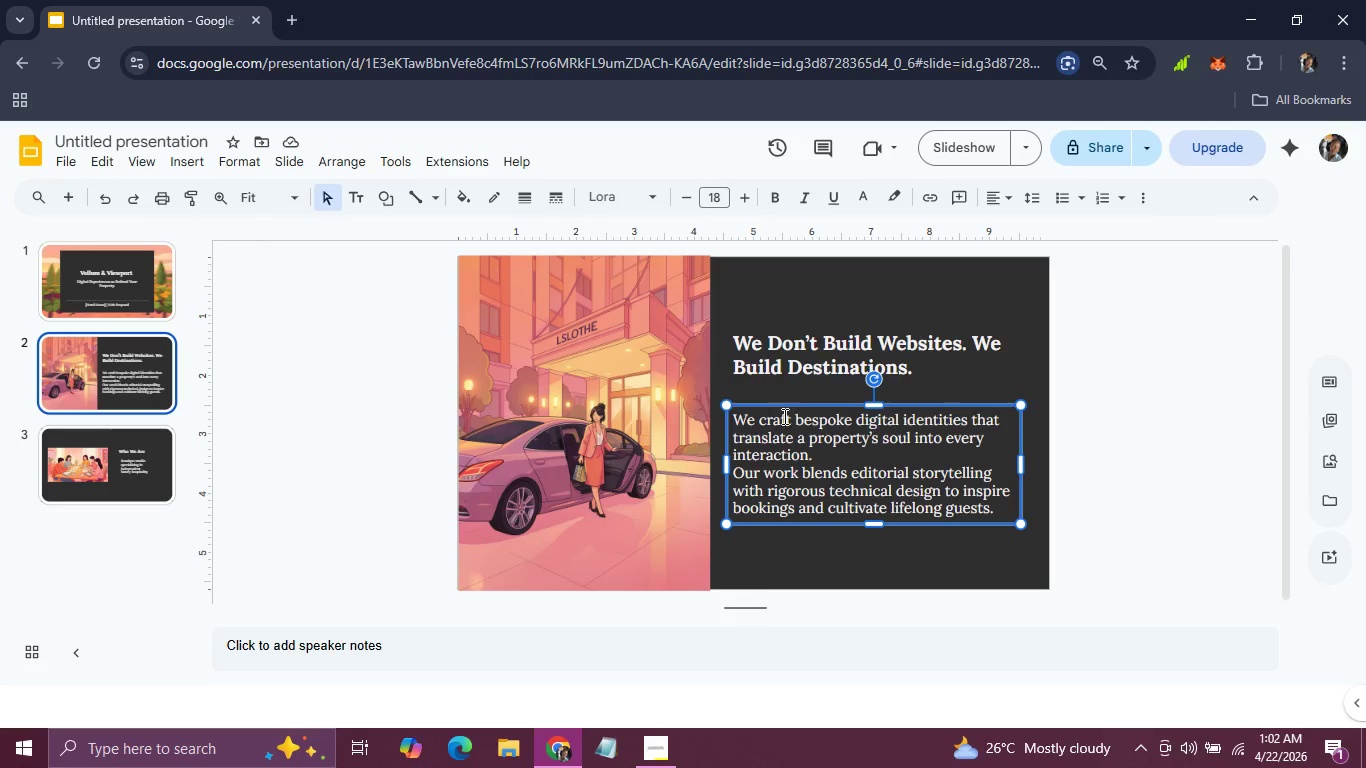 
left_click([780, 427])
 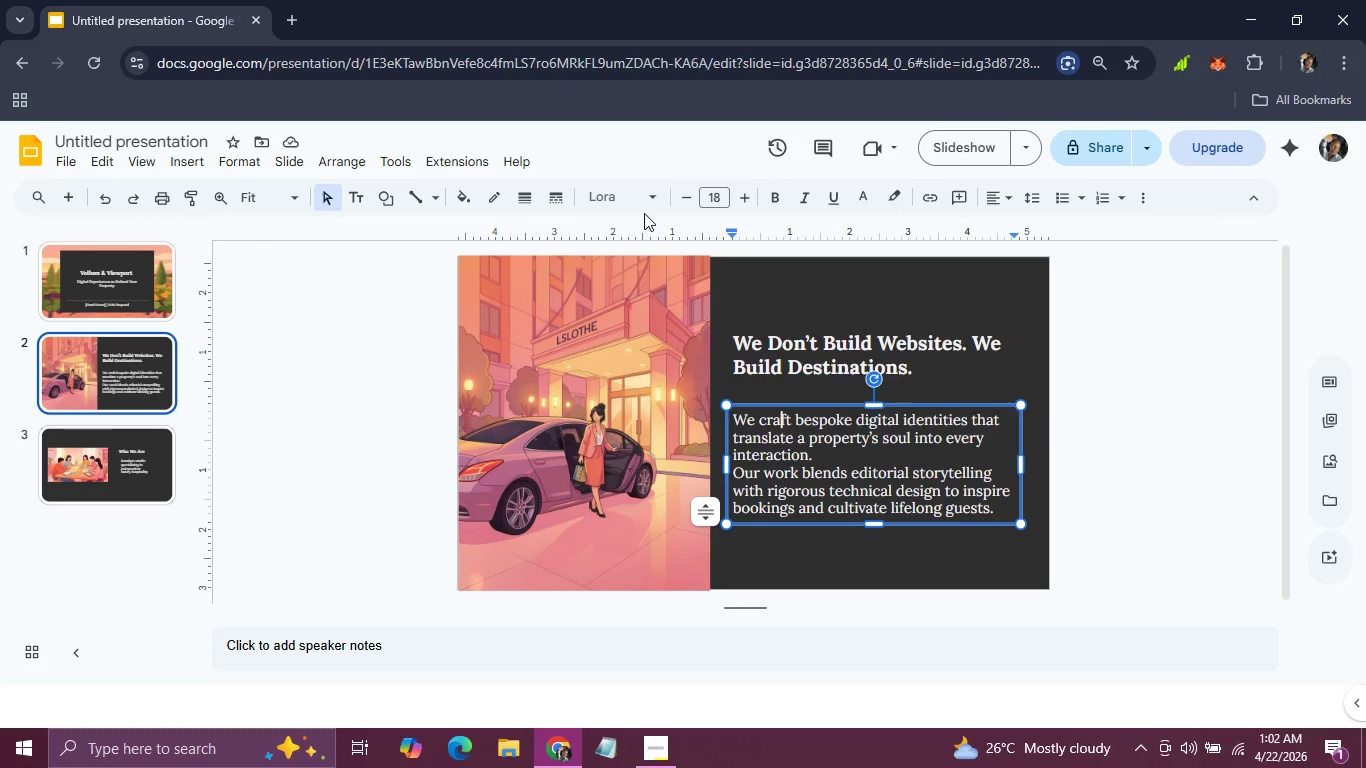 
left_click([641, 200])
 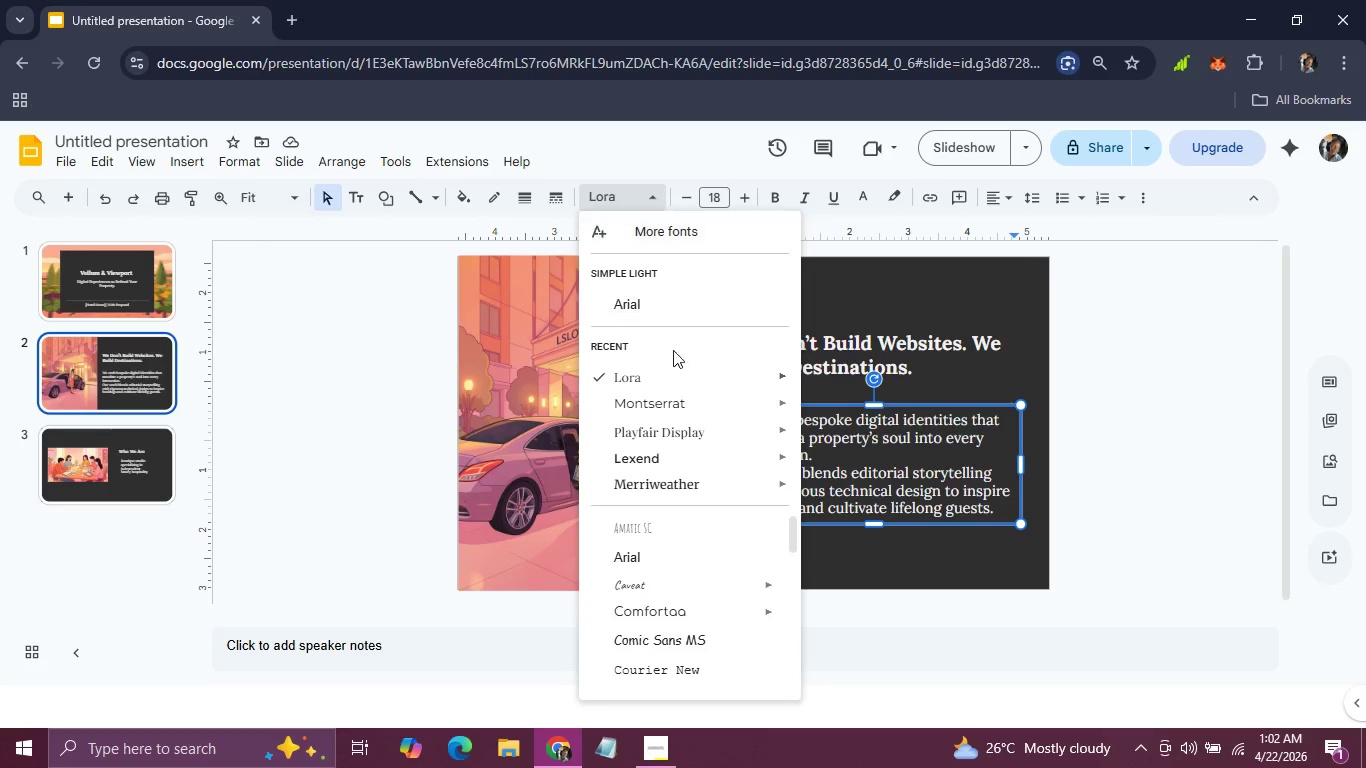 
mouse_move([647, 380])
 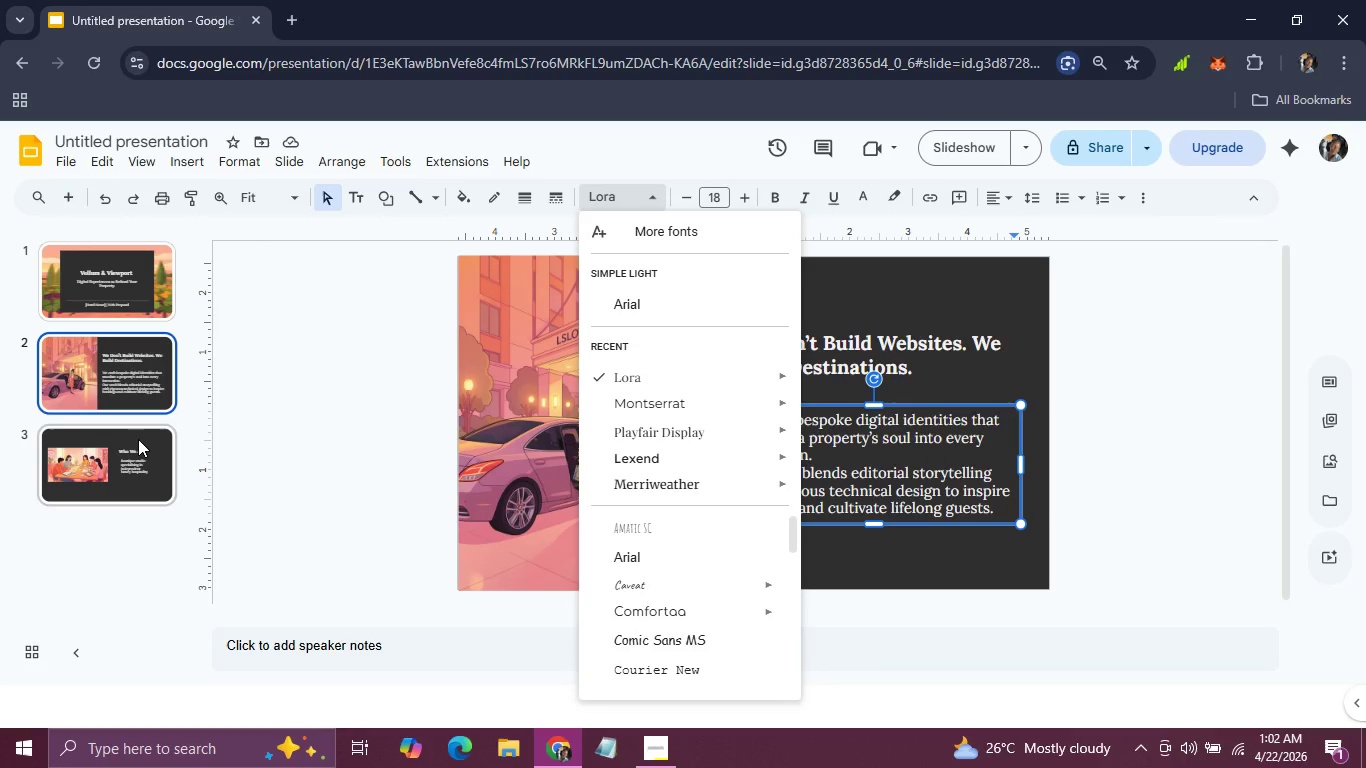 
left_click([138, 439])
 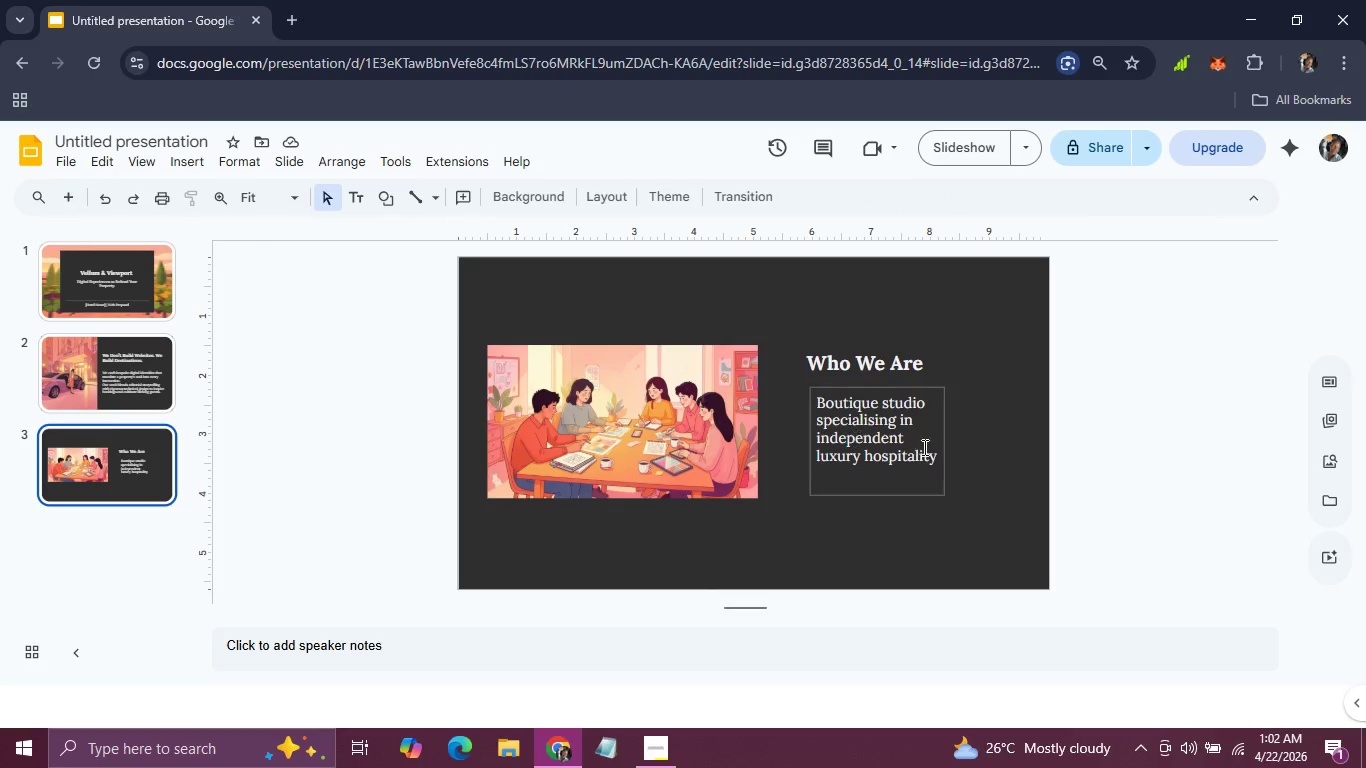 
left_click([923, 447])
 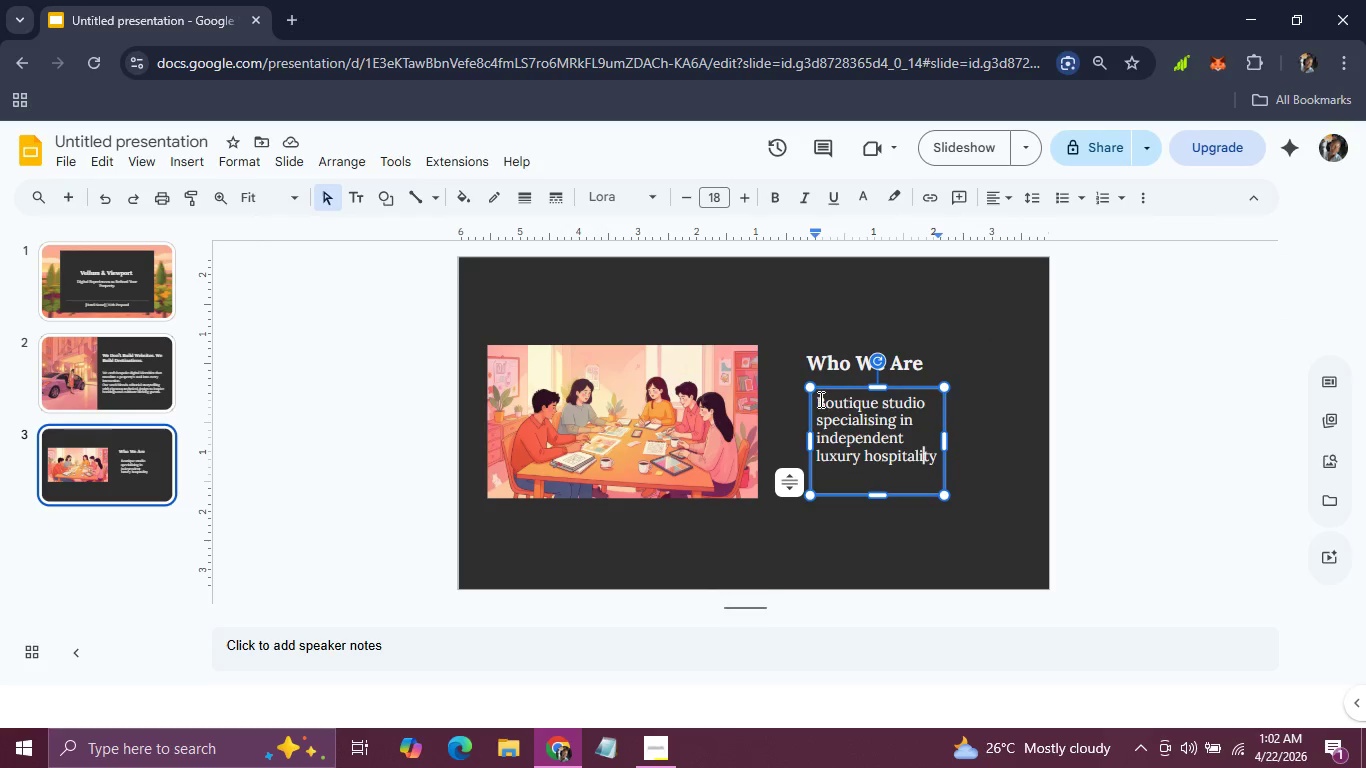 
left_click_drag(start_coordinate=[819, 399], to_coordinate=[945, 474])
 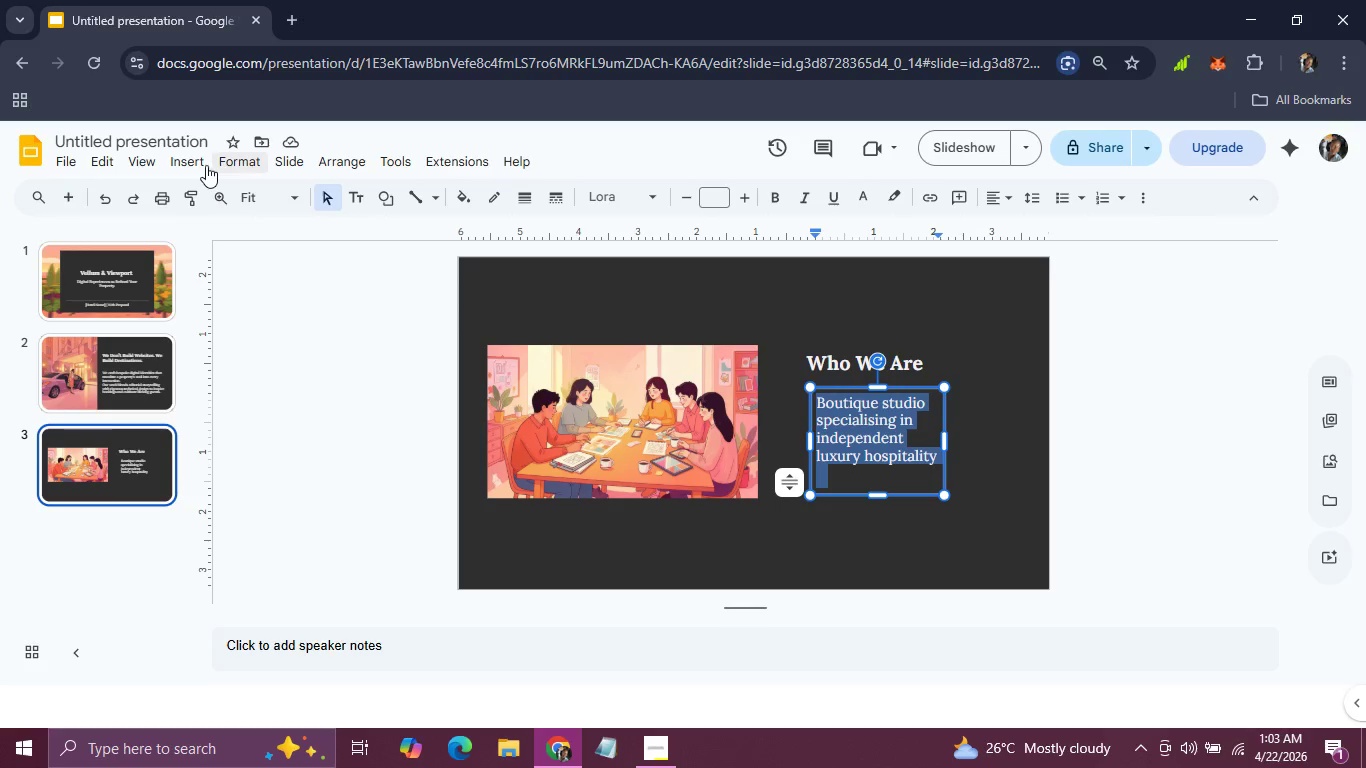 
left_click([226, 164])
 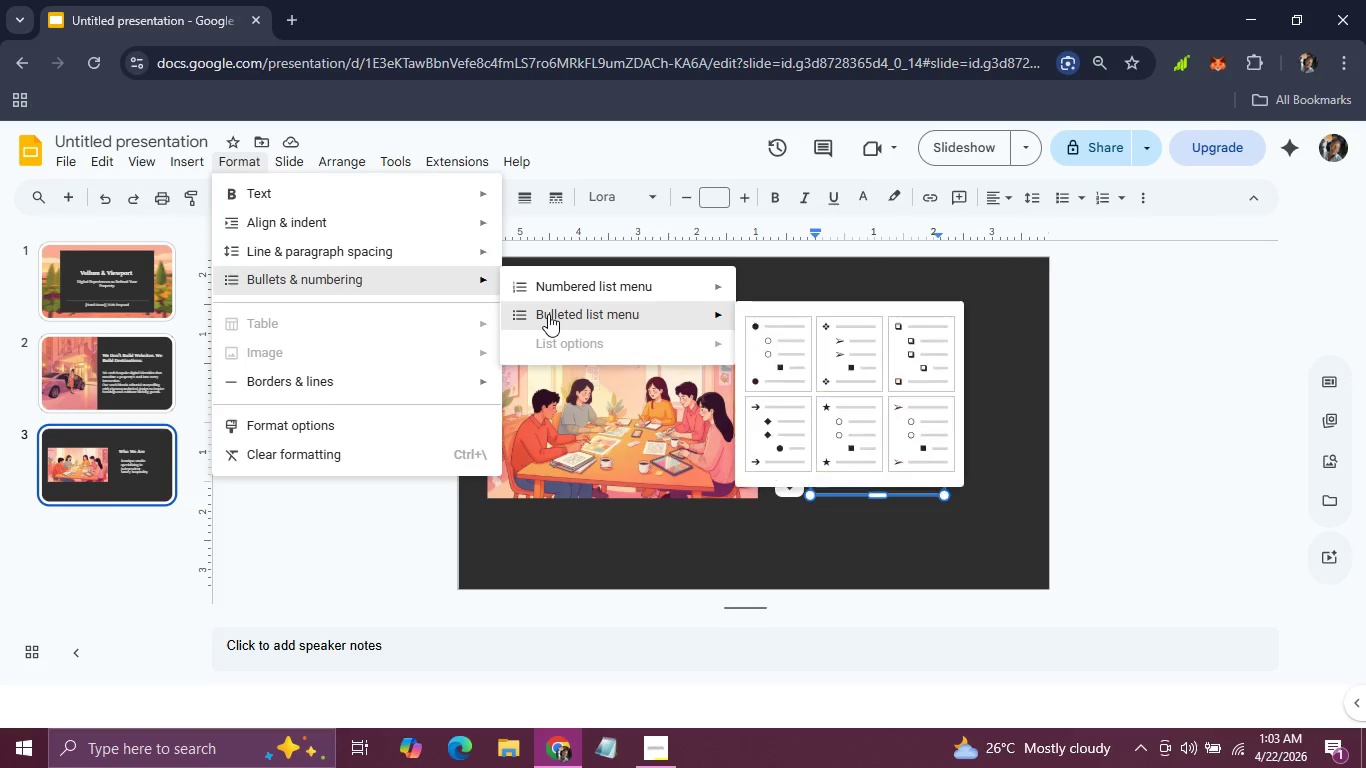 
wait(5.08)
 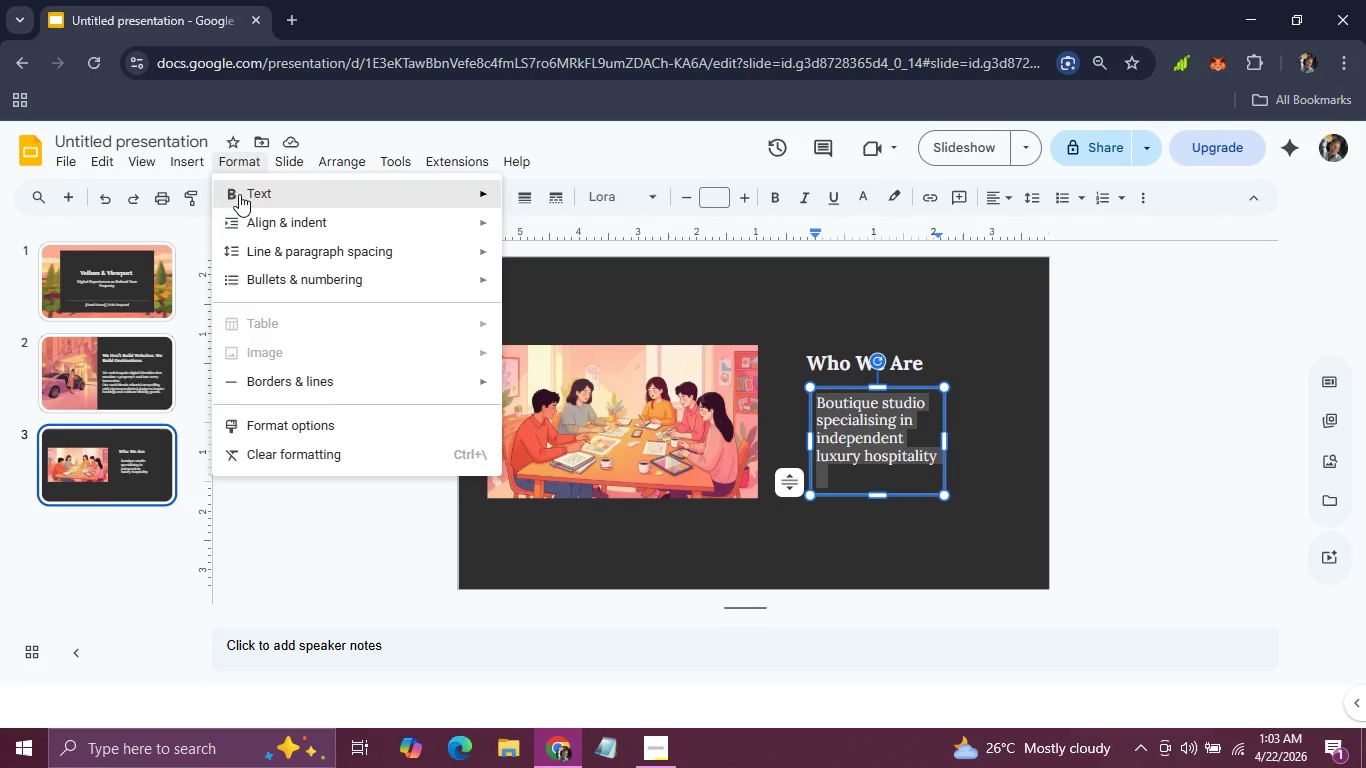 
left_click([758, 341])
 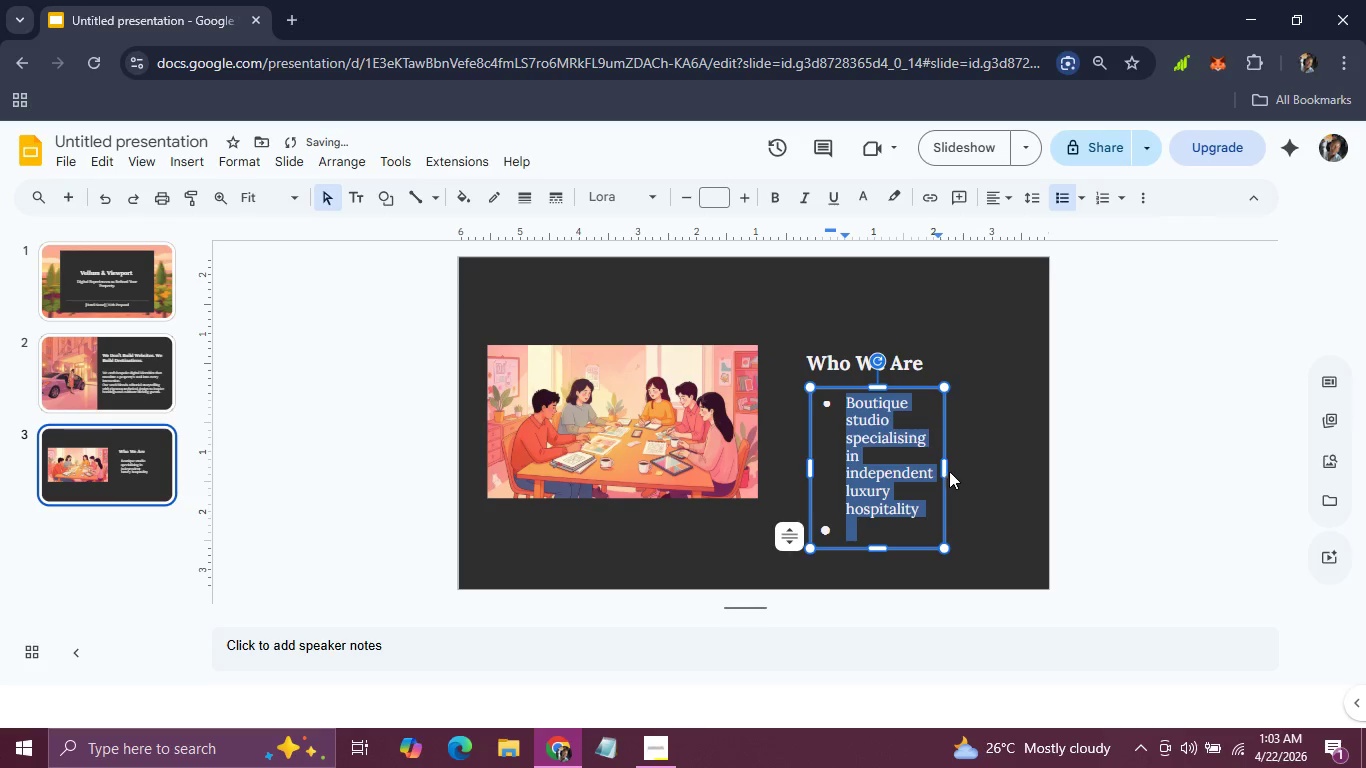 
left_click_drag(start_coordinate=[945, 467], to_coordinate=[1034, 457])
 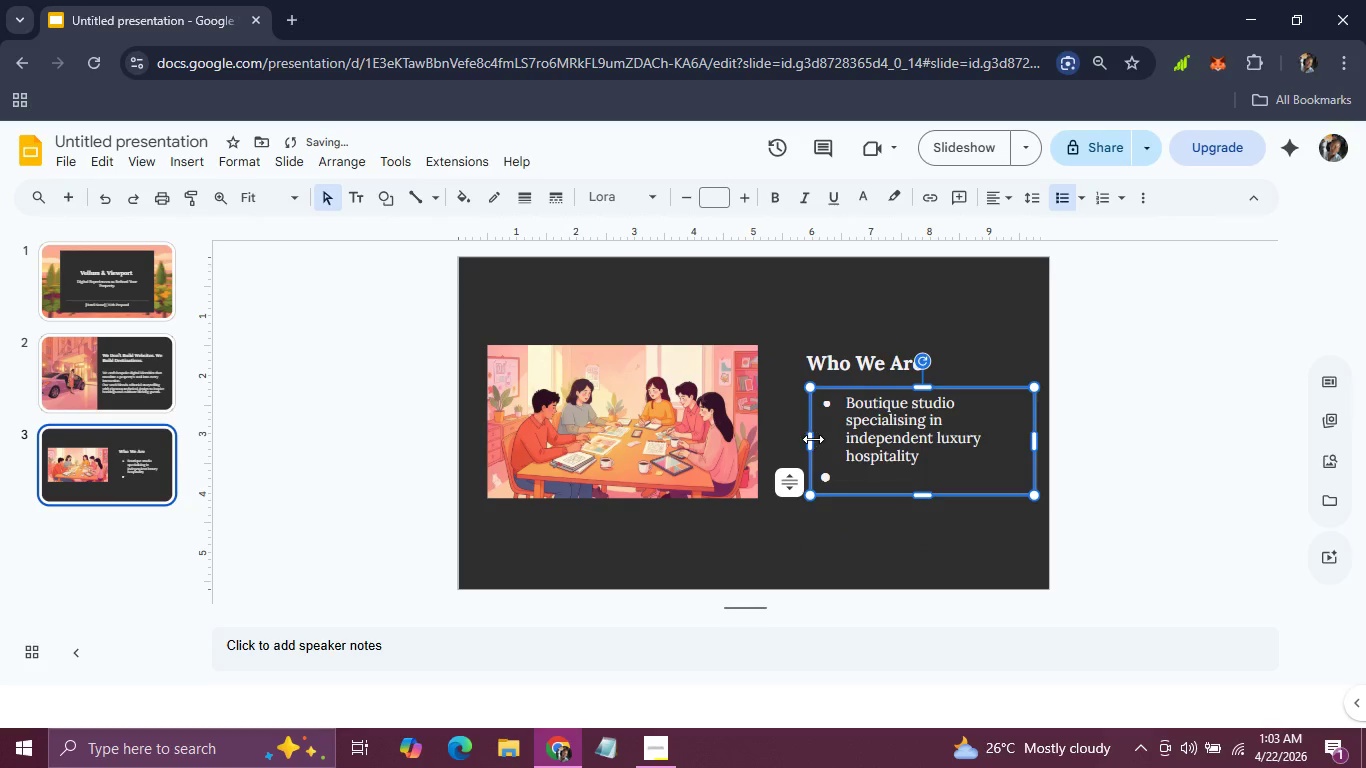 
left_click_drag(start_coordinate=[812, 439], to_coordinate=[784, 432])
 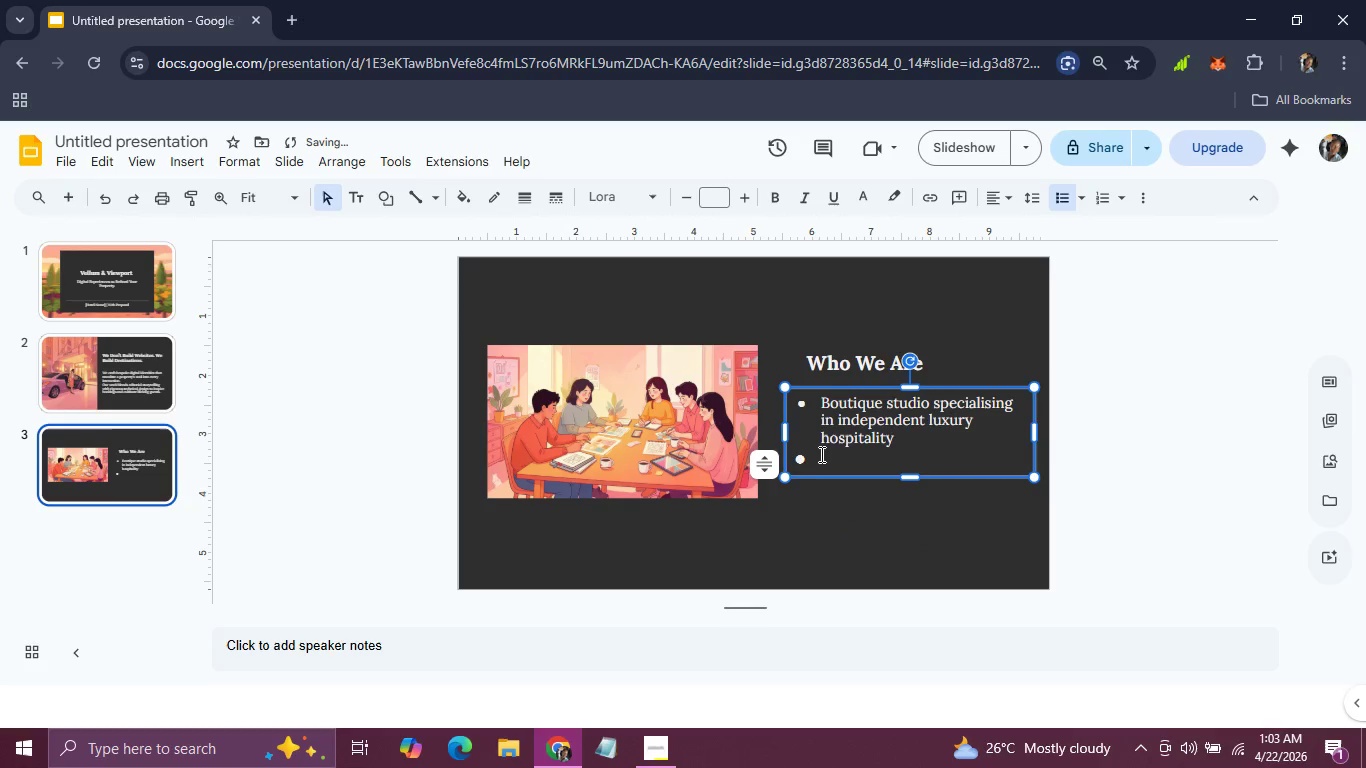 
left_click([820, 459])
 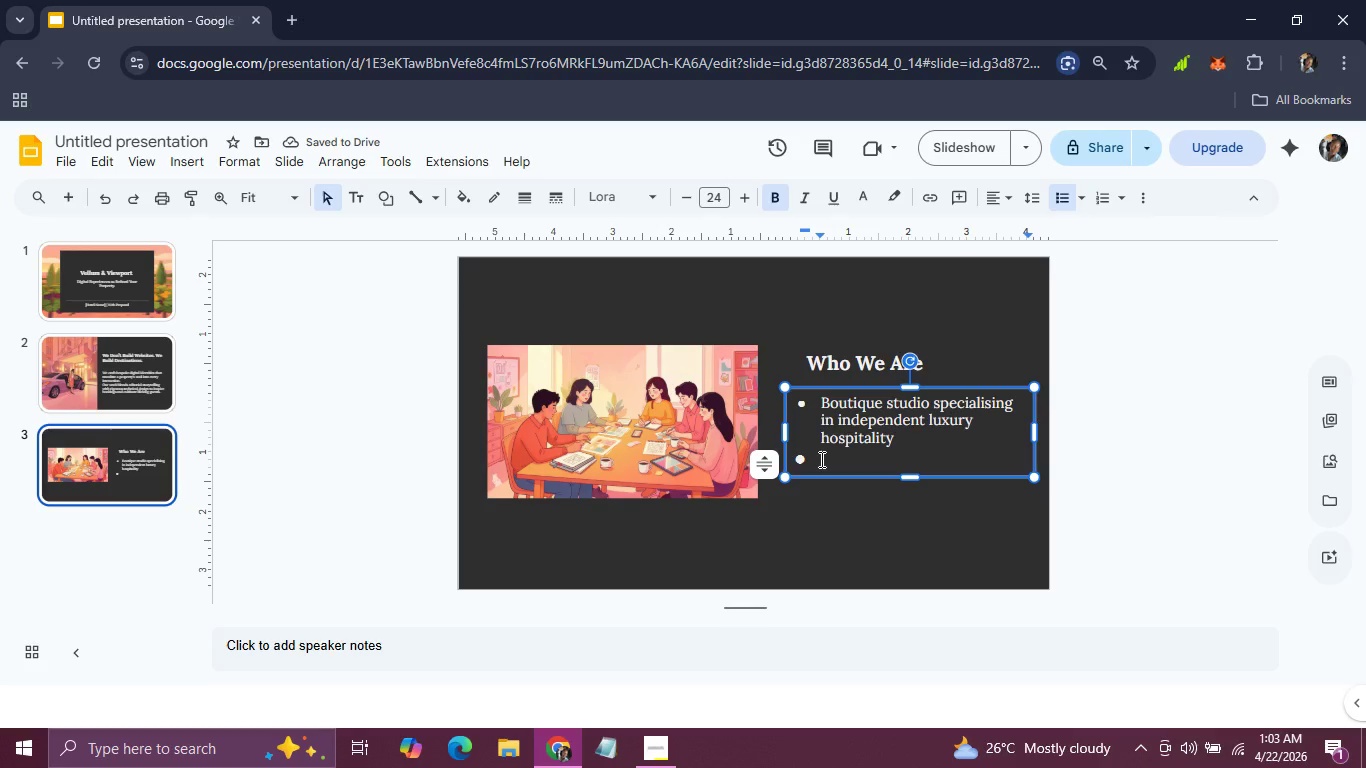 
type(&)
key(Backspace)
type($50)
key(Backspace)
key(Backspace)
key(Backspace)
key(Backspace)
key(Backspace)
key(Backspace)
 